 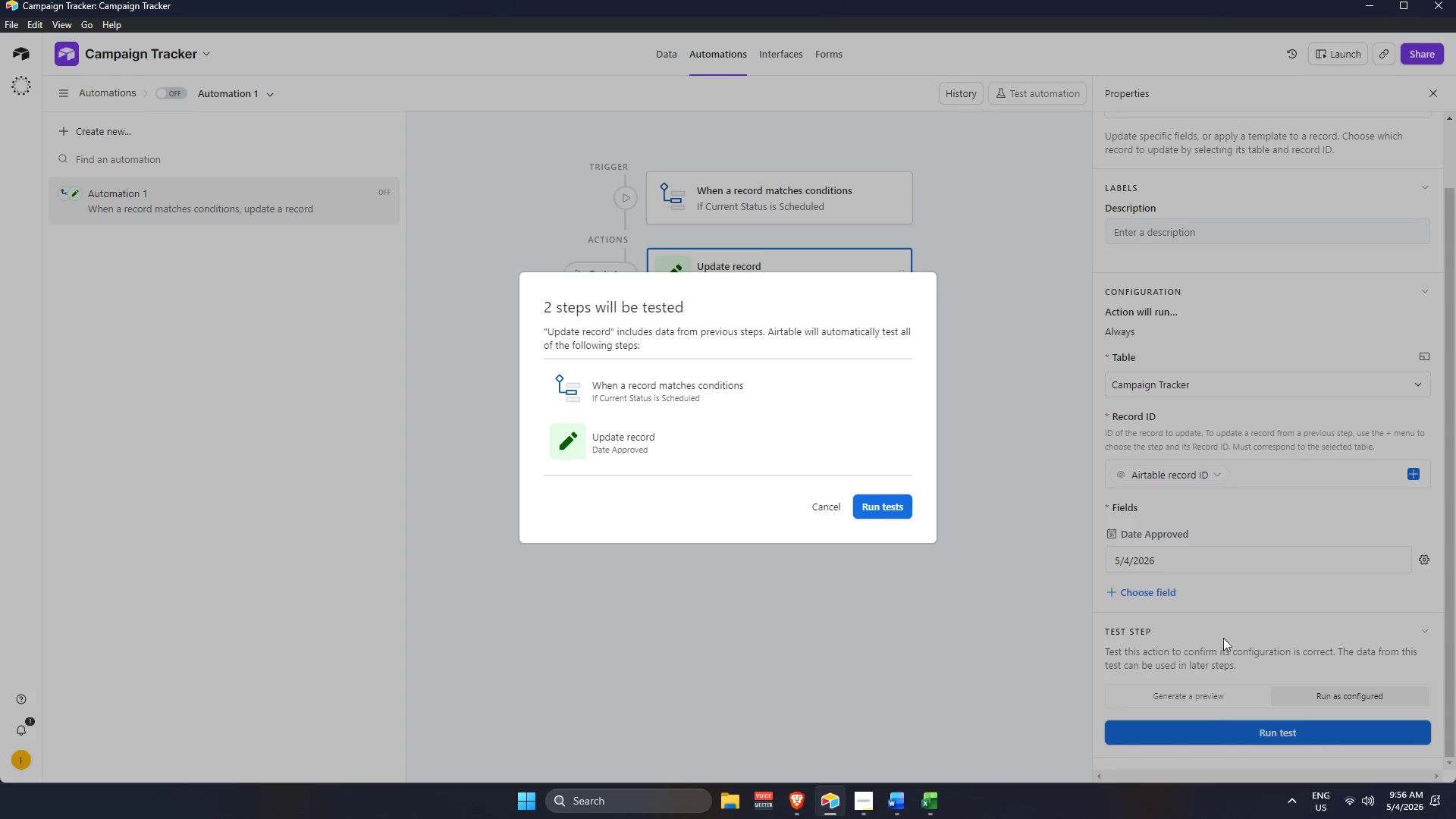 
left_click([874, 510])
 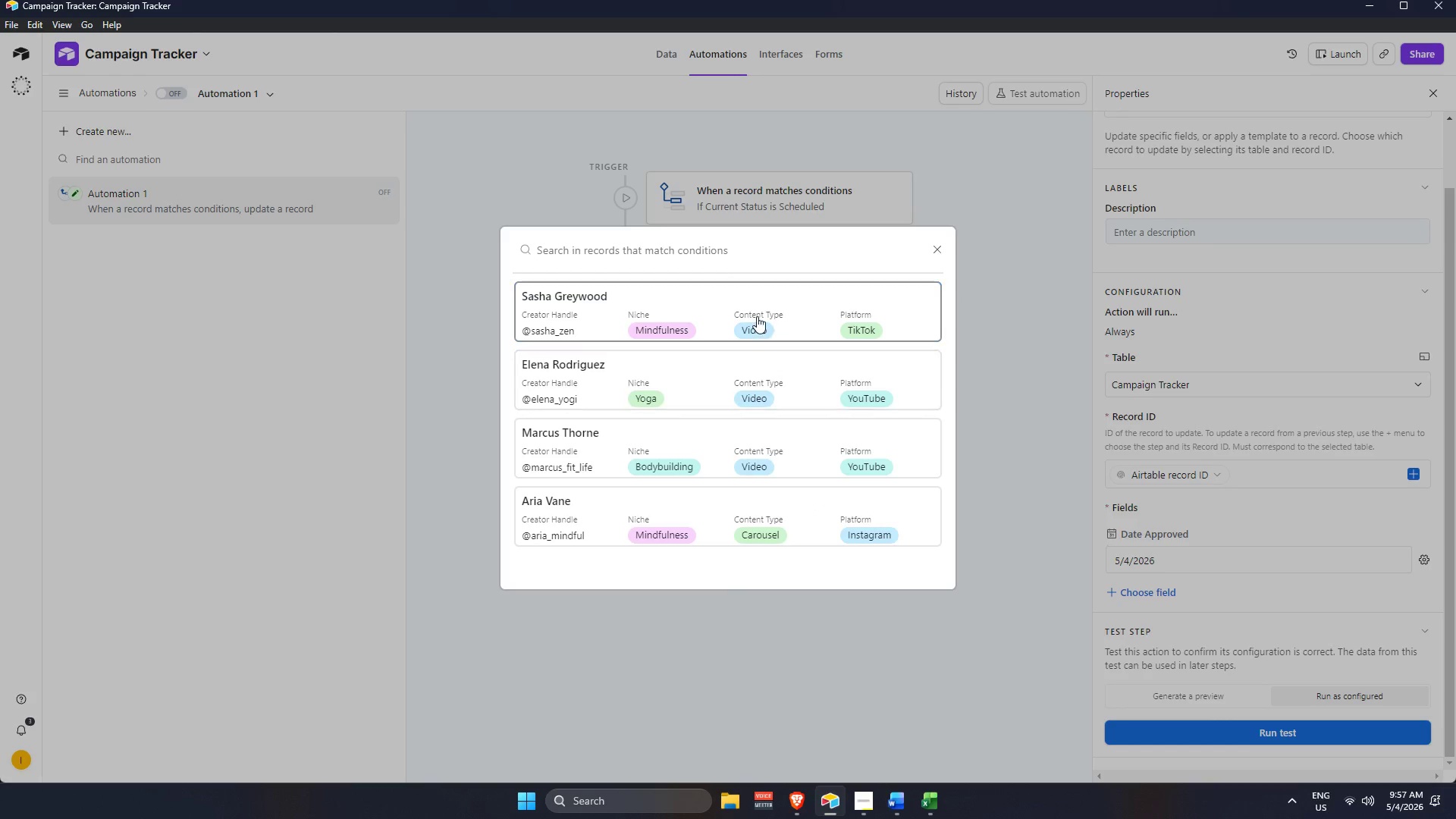 
left_click([757, 316])
 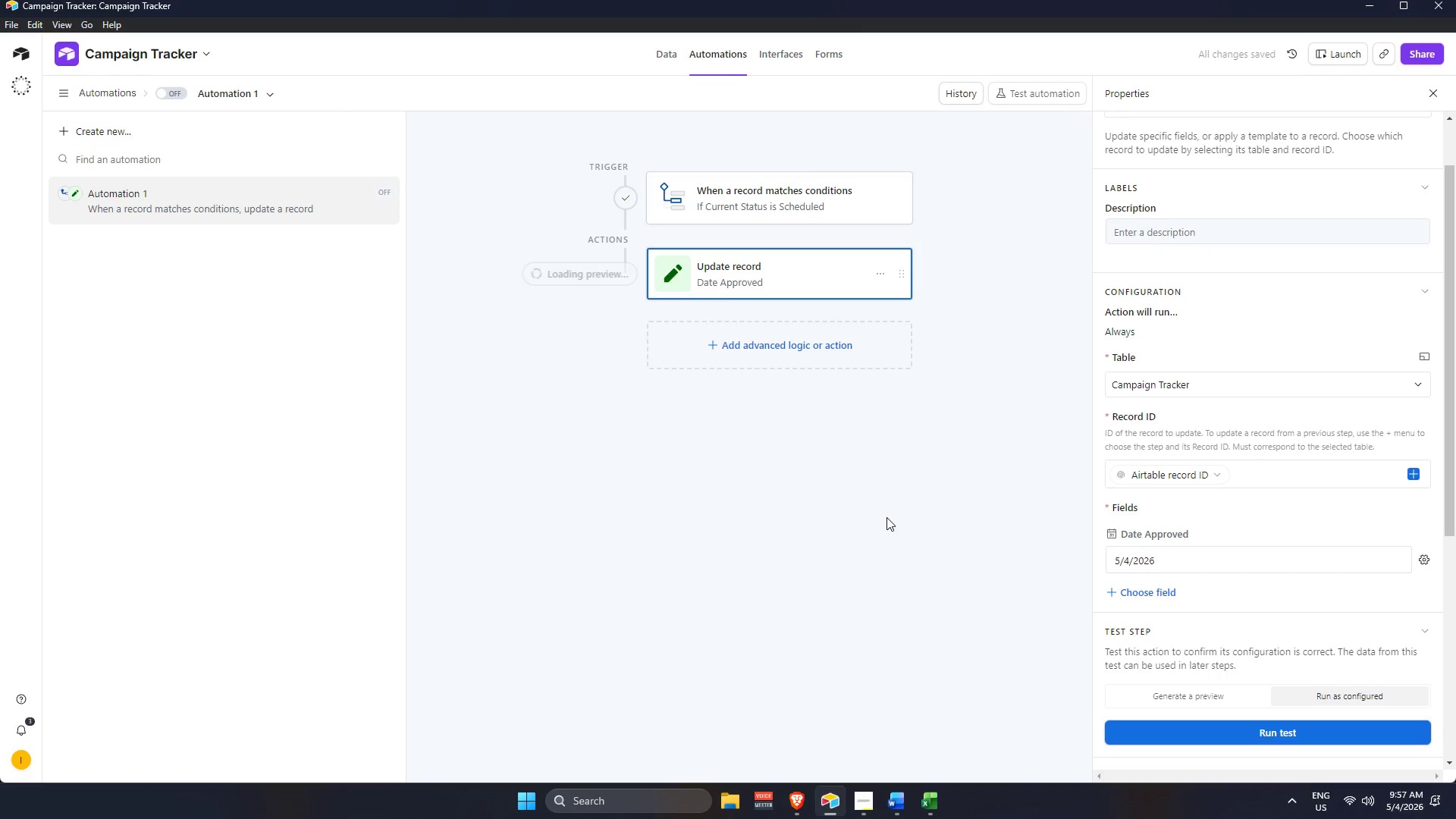 
scroll: coordinate [823, 501], scroll_direction: down, amount: 9.0
 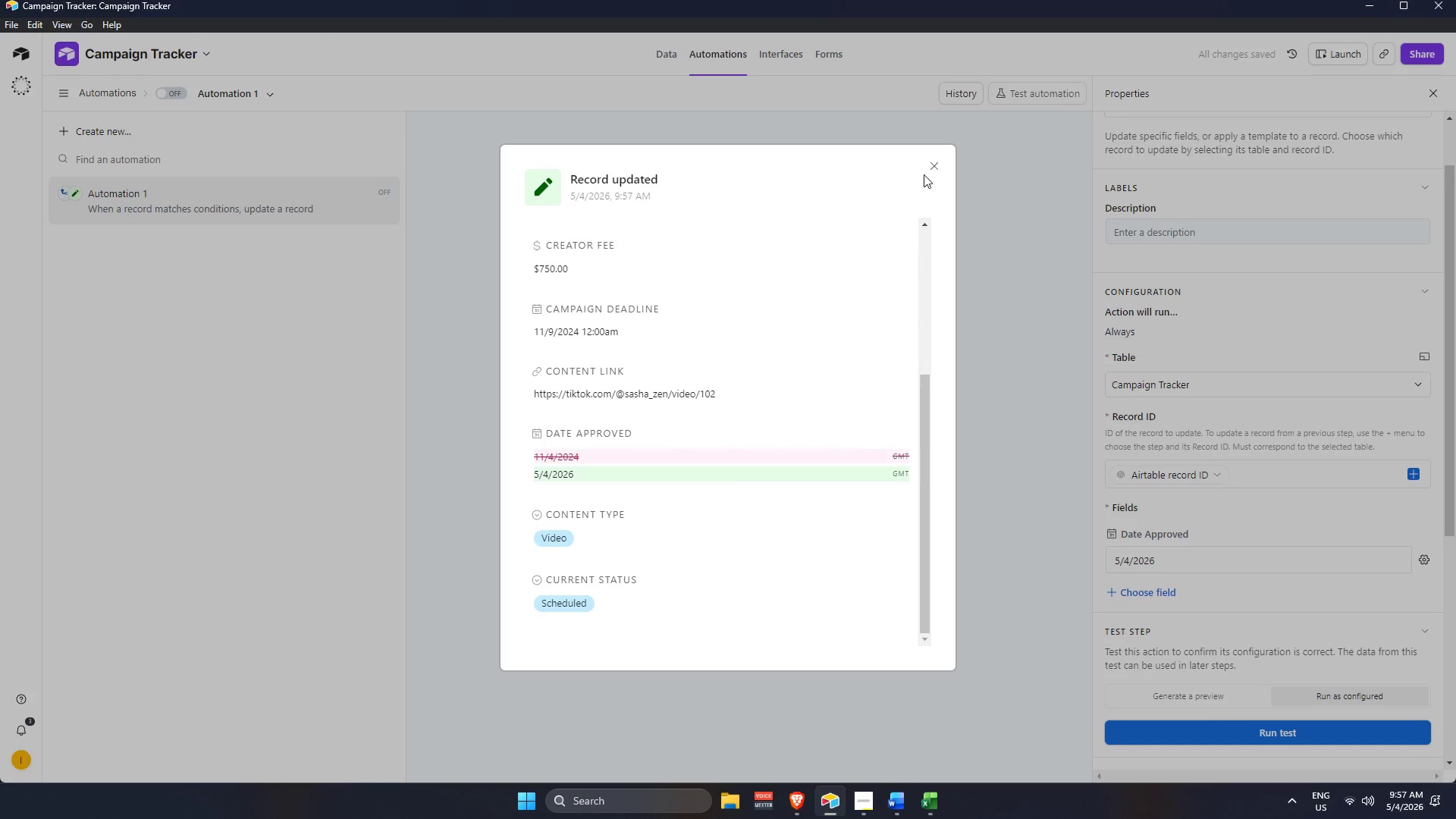 
left_click([930, 170])
 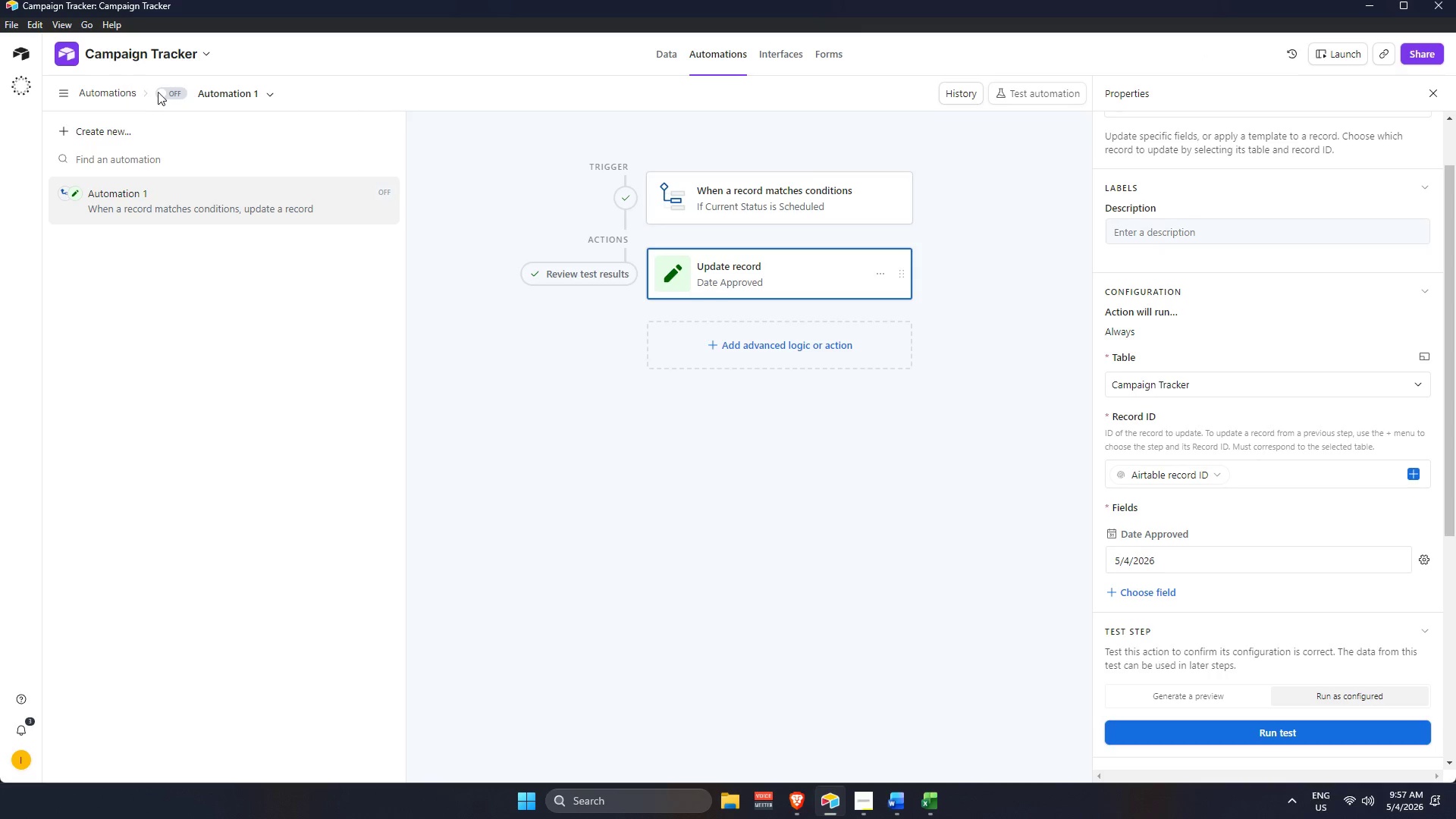 
left_click([167, 89])
 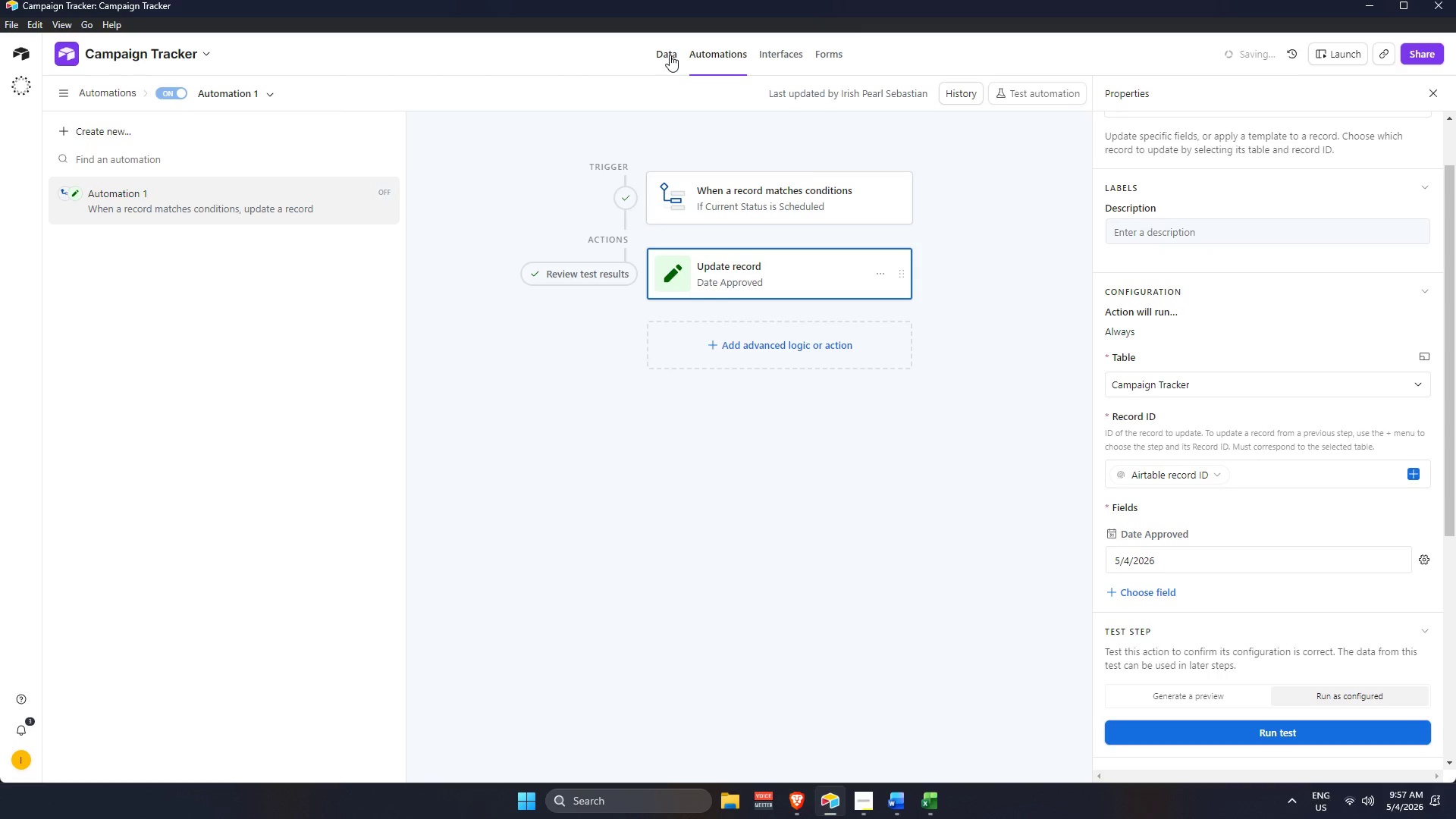 
left_click([670, 55])
 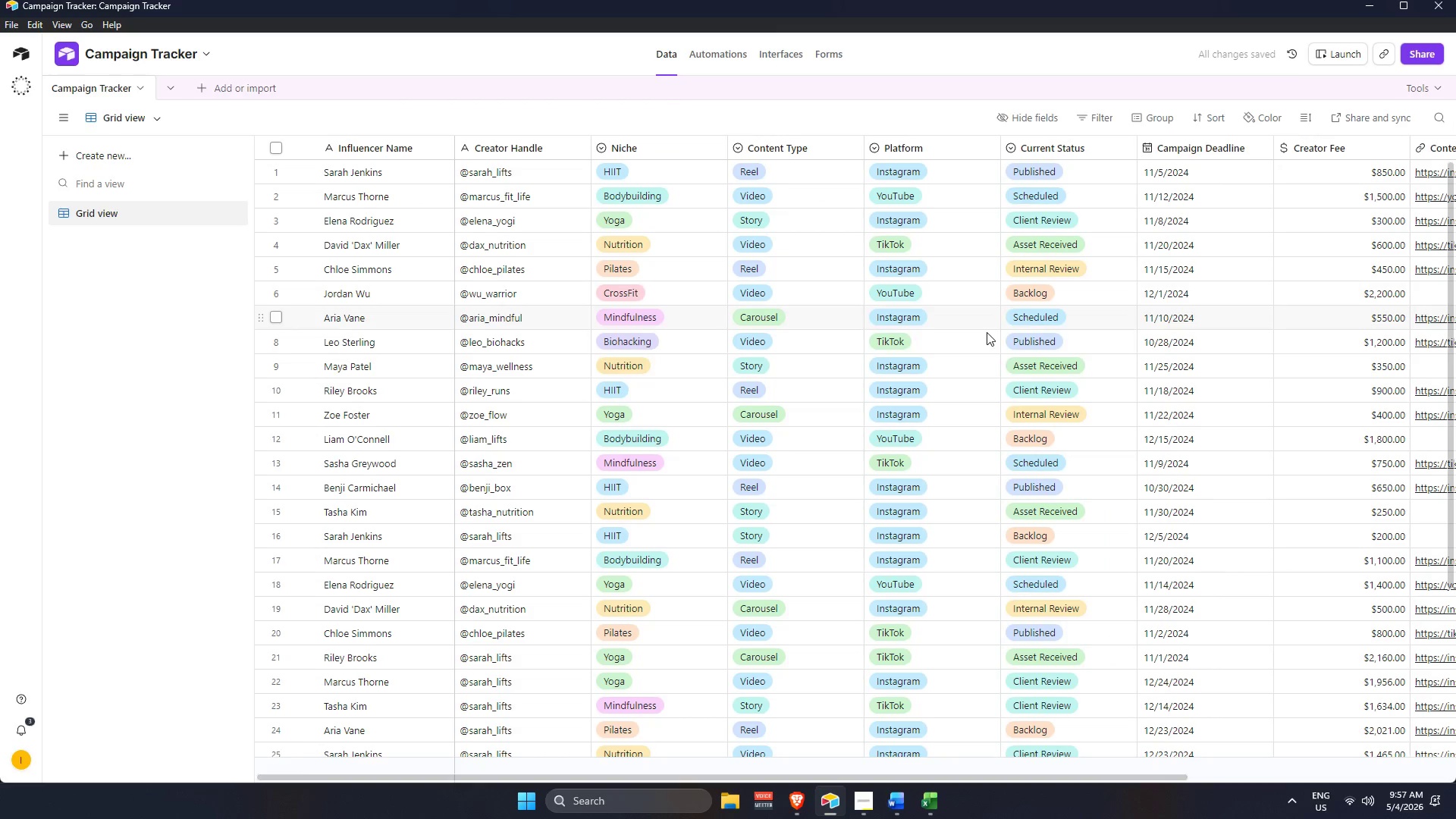 
scroll: coordinate [1001, 434], scroll_direction: up, amount: 3.0
 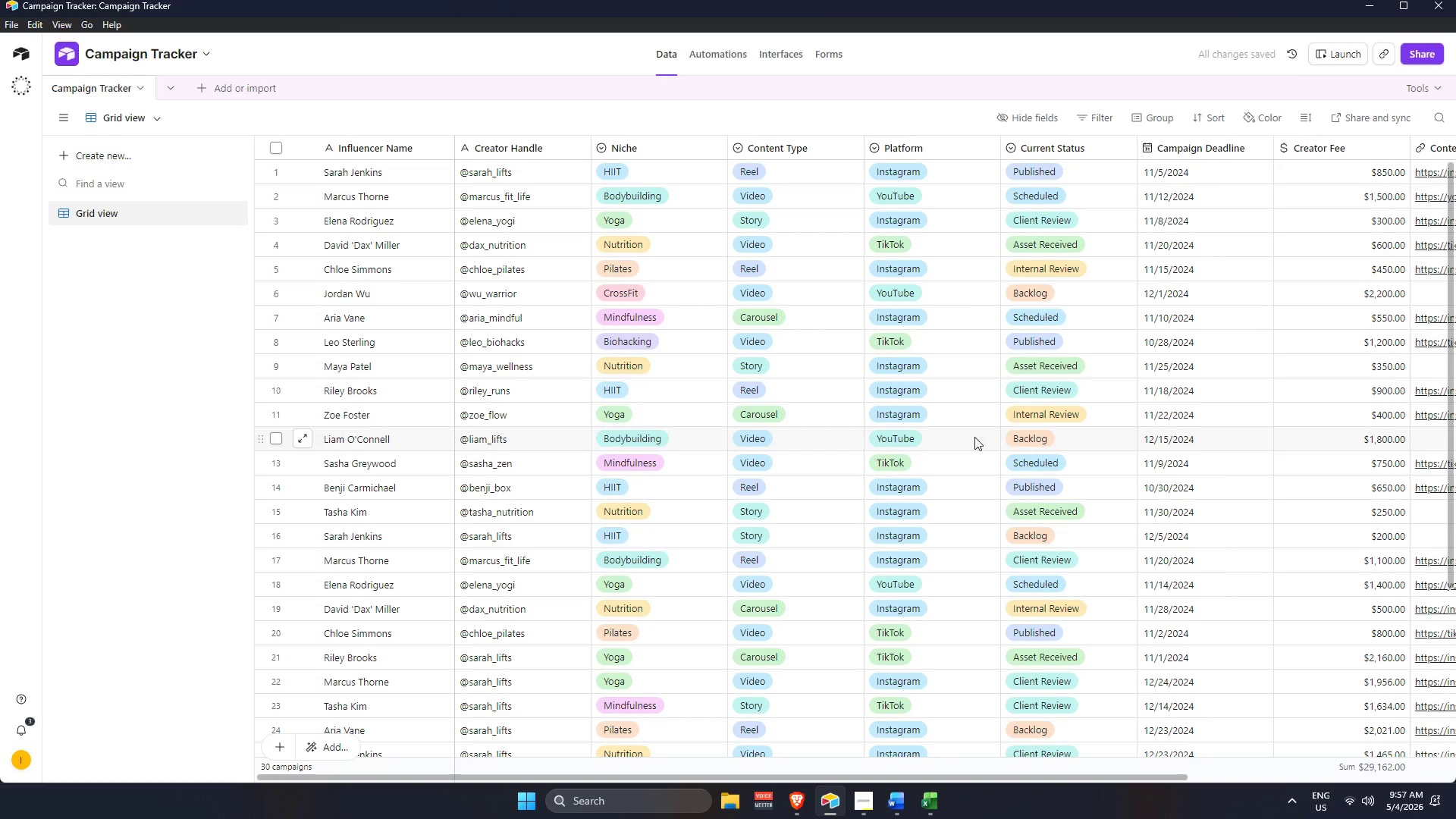 
hold_key(key=ControlLeft, duration=0.53)
 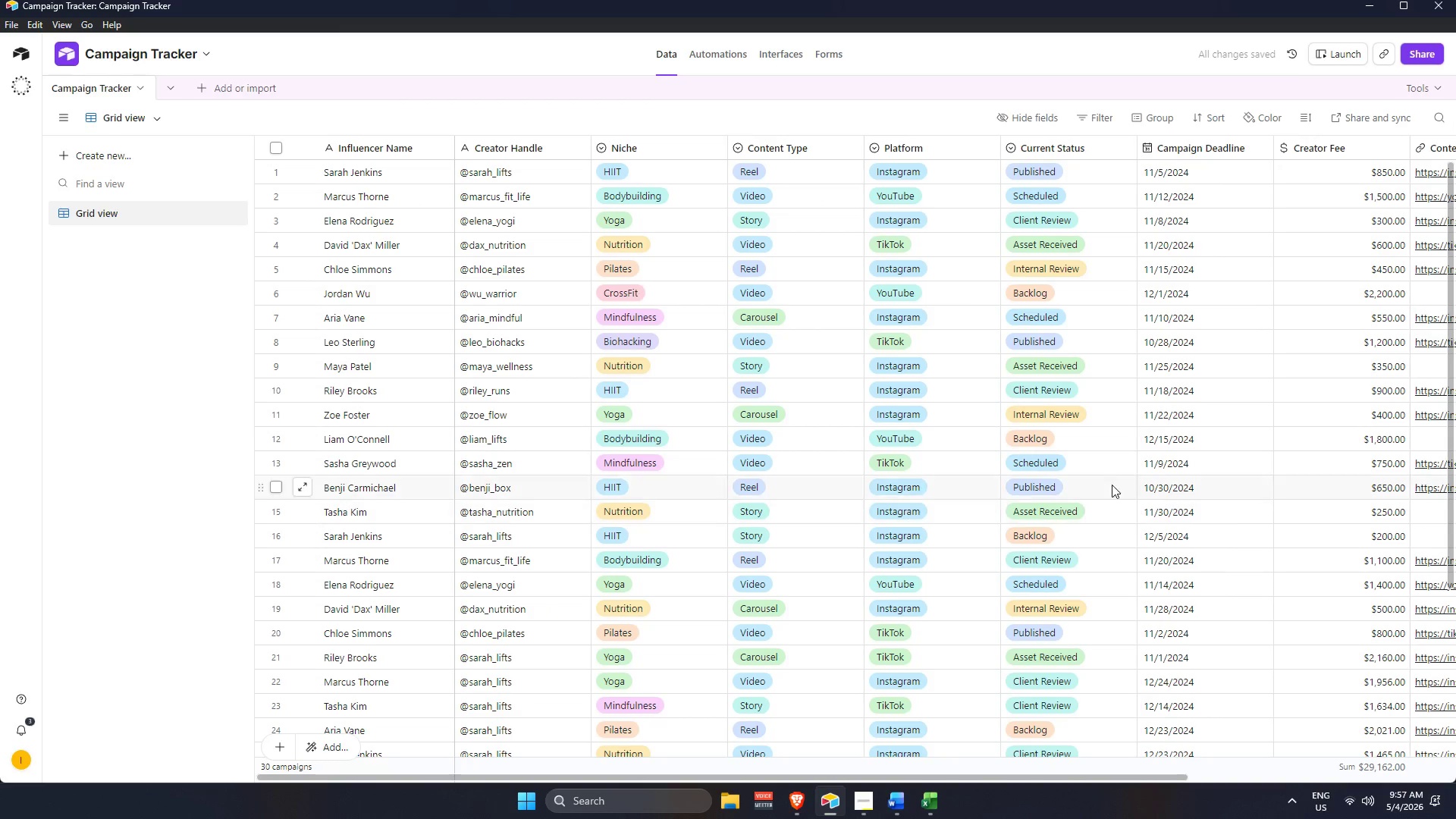 
scroll: coordinate [1126, 478], scroll_direction: up, amount: 7.0
 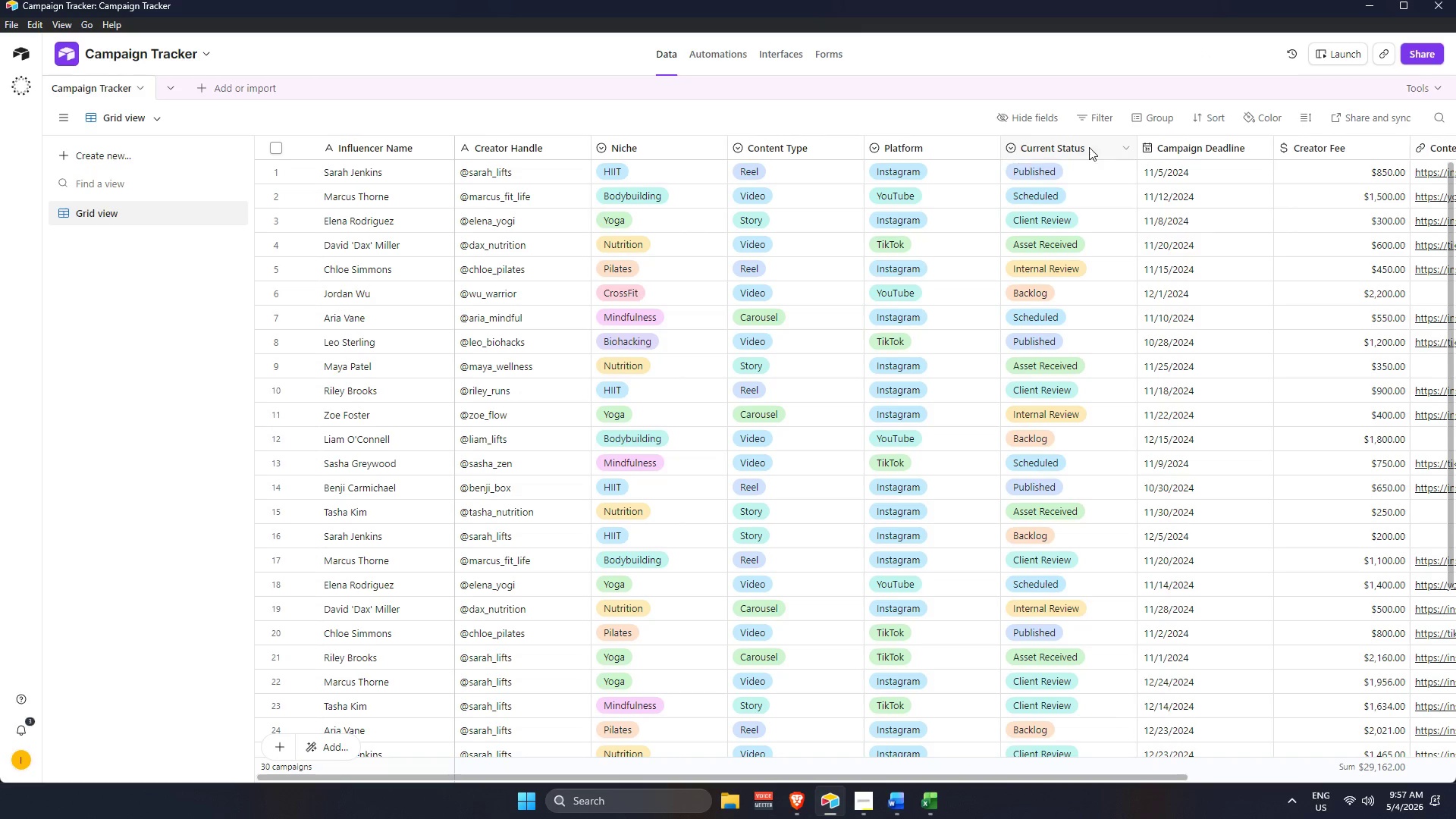 
wait(5.23)
 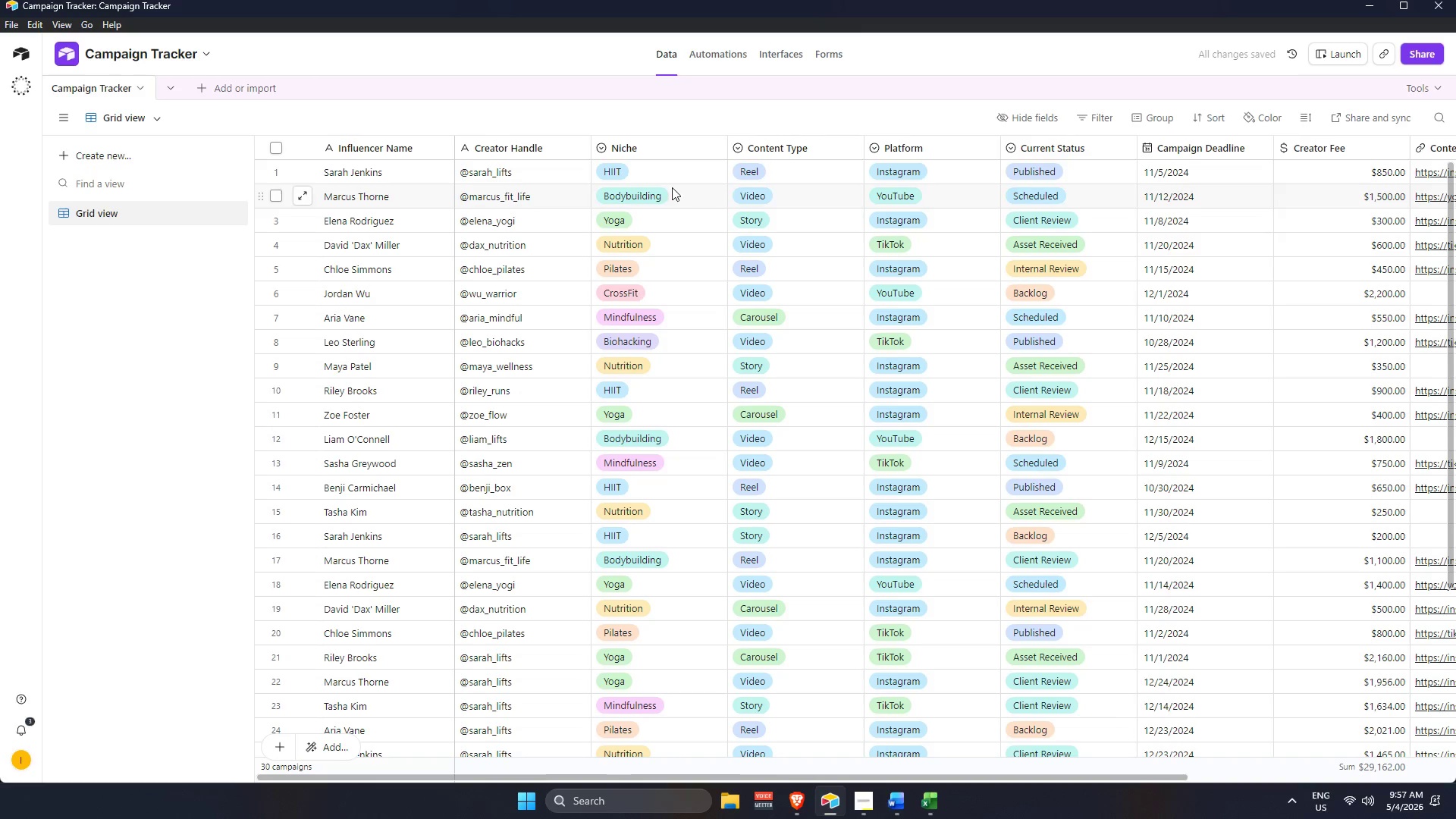 
key(Control+C)
 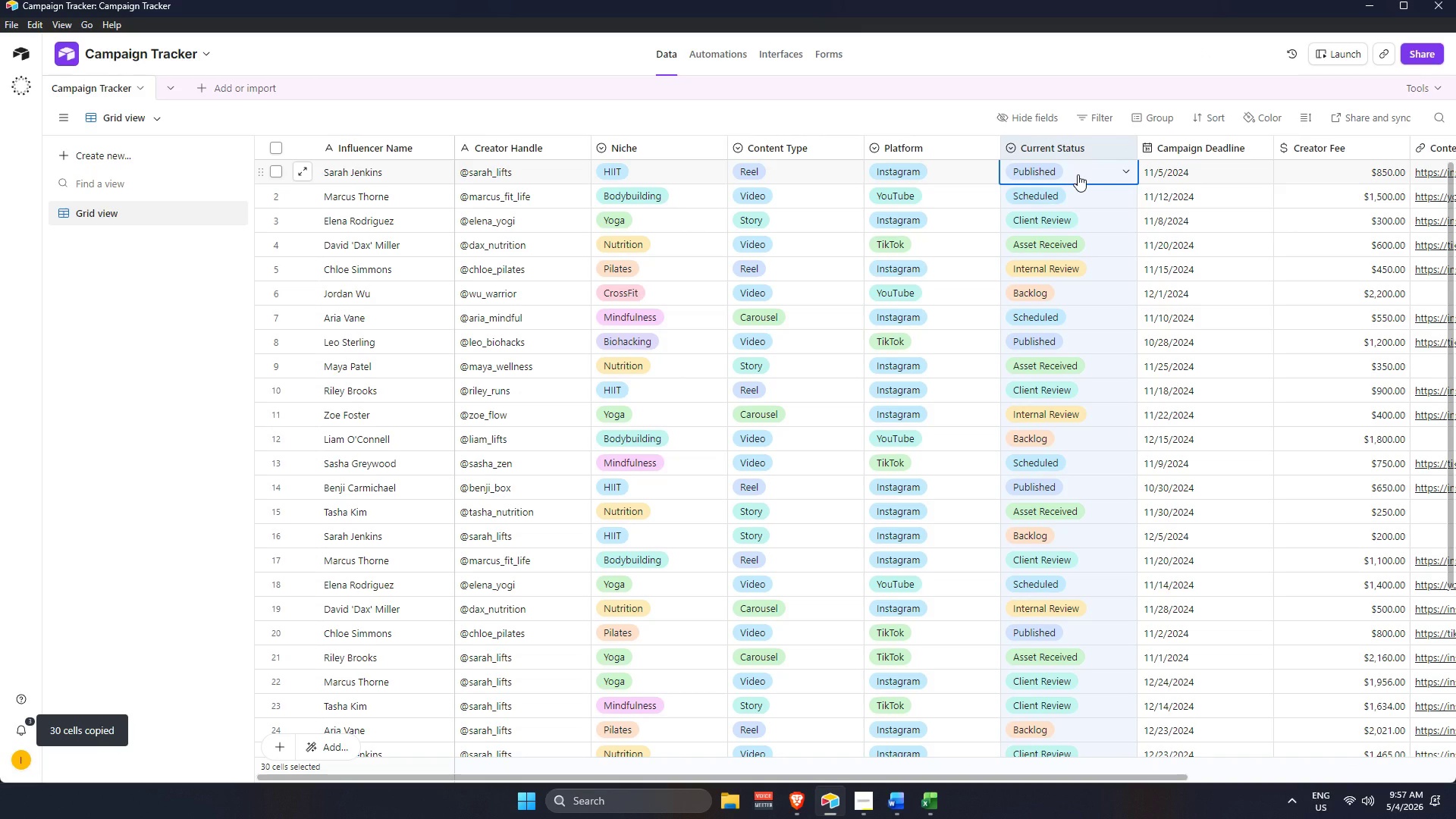 
key(Backspace)
 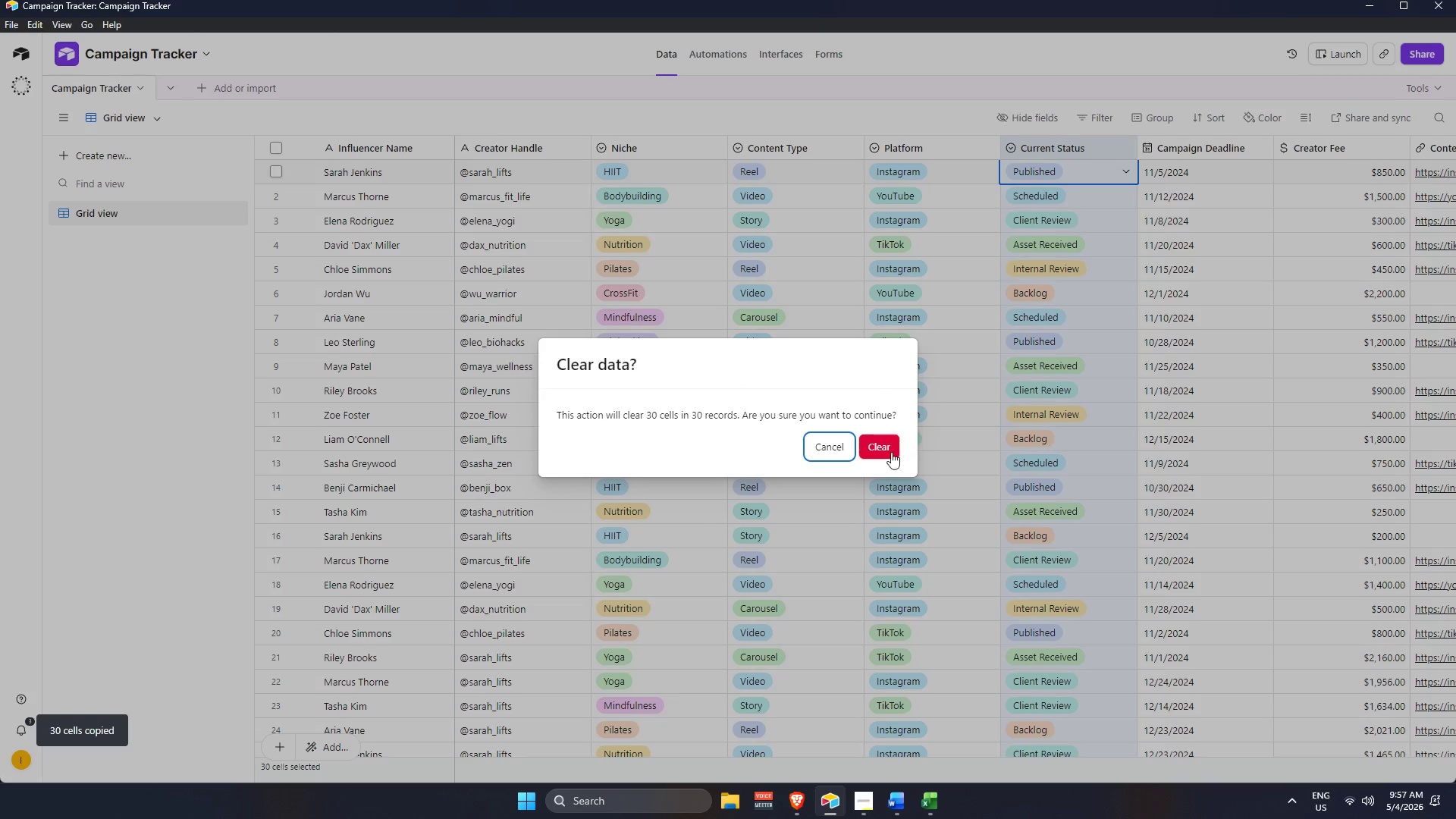 
left_click([880, 454])
 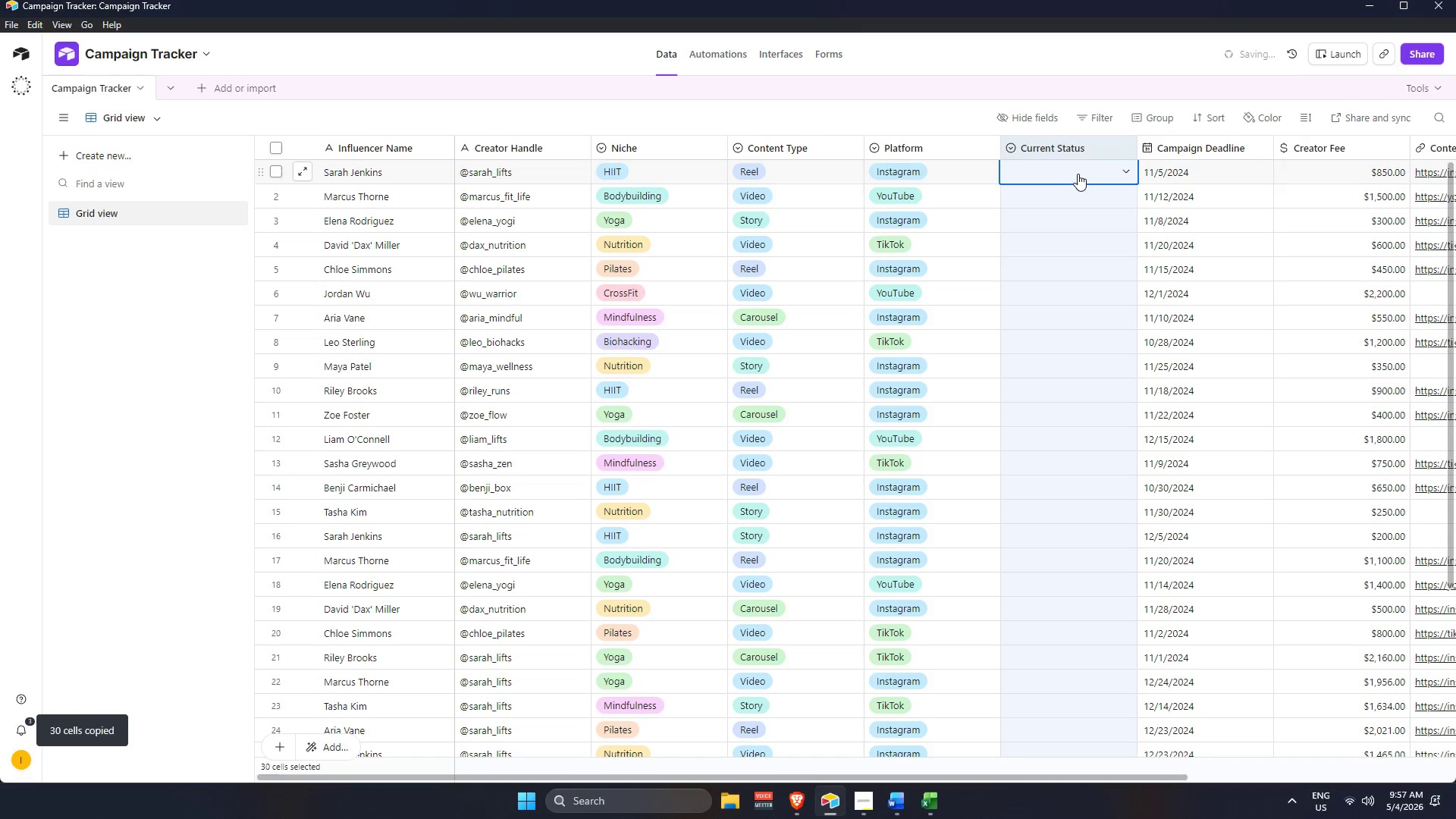 
left_click([1078, 173])
 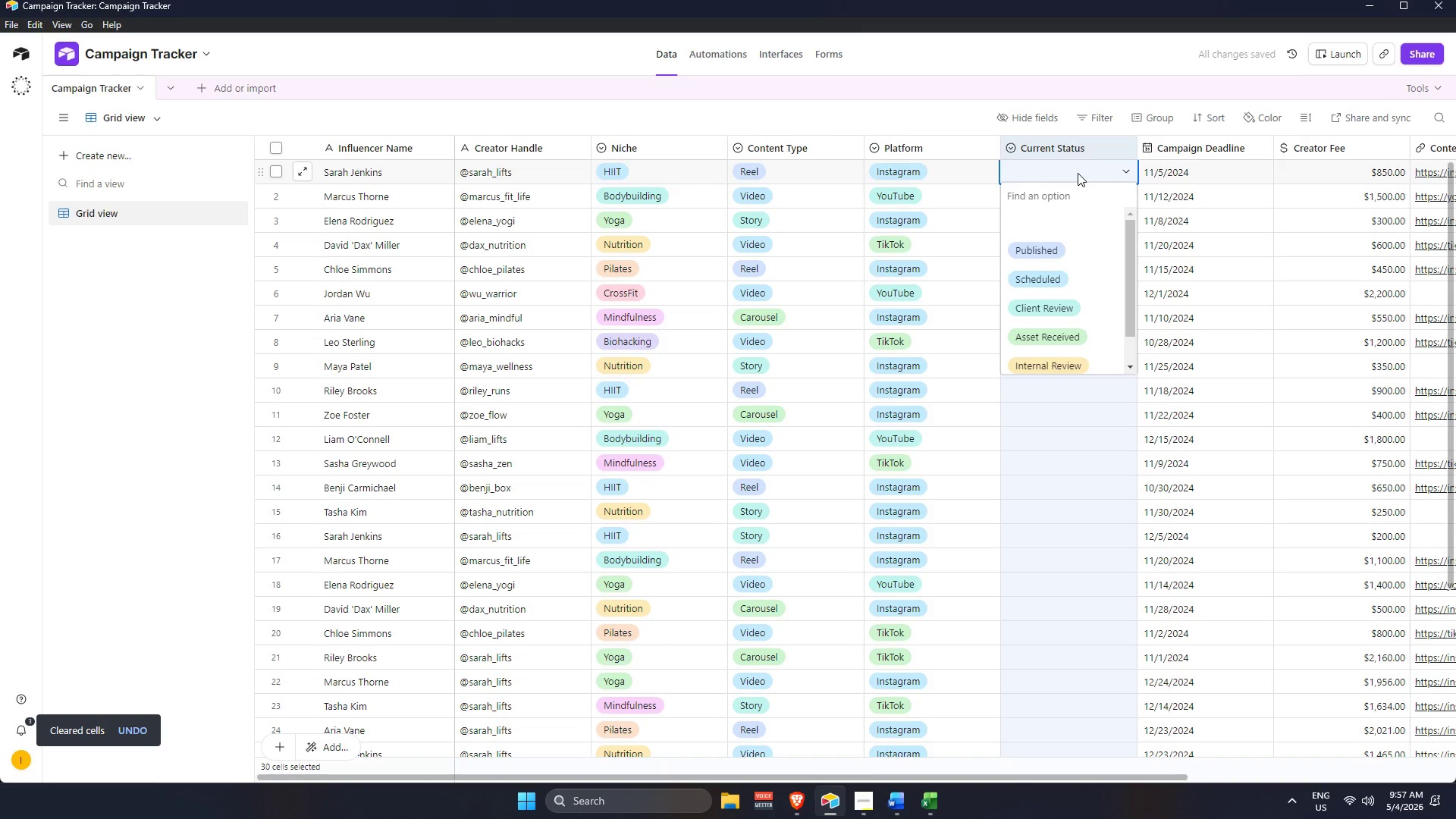 
key(Control+V)
 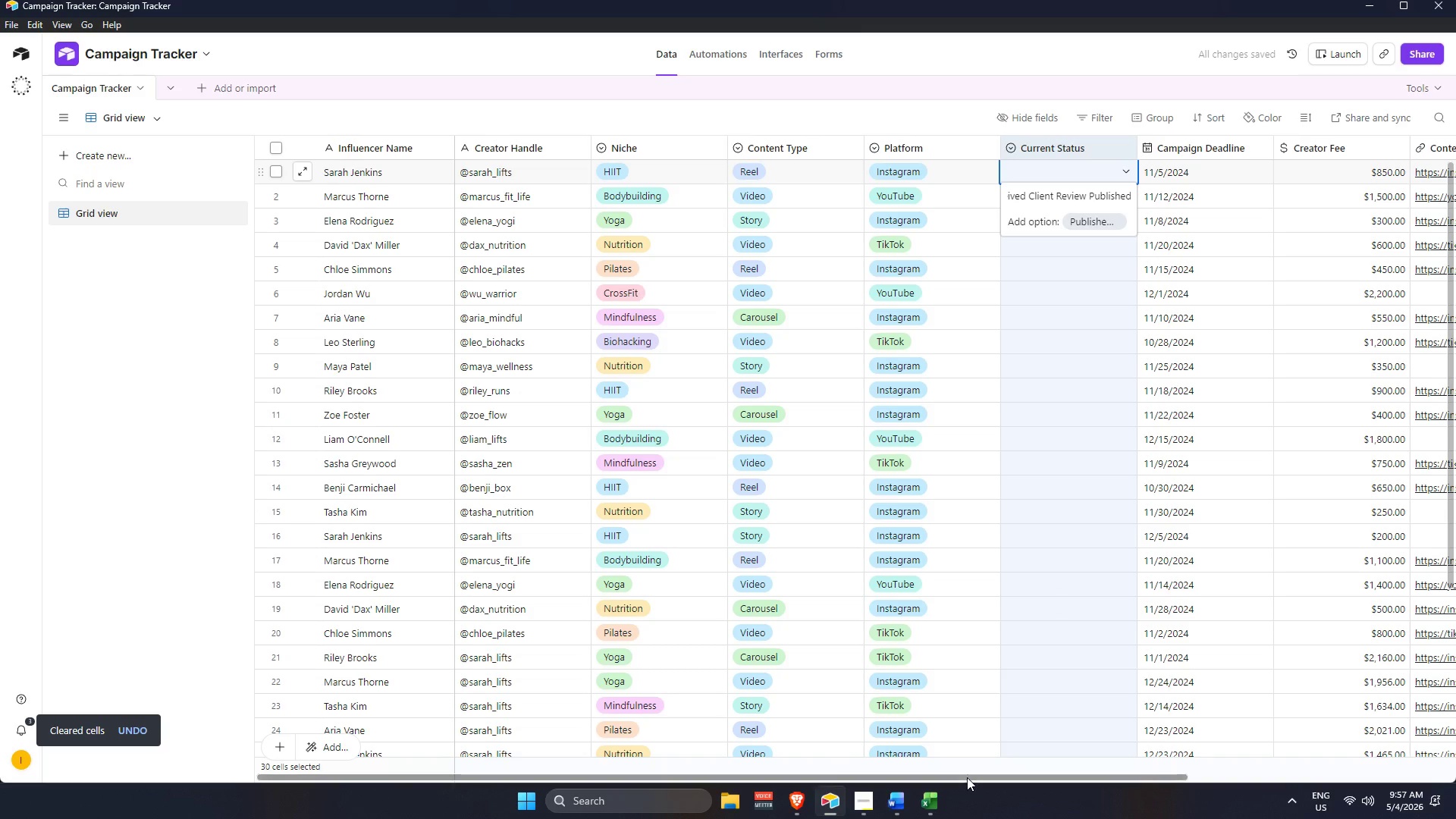 
left_click_drag(start_coordinate=[966, 777], to_coordinate=[1089, 780])
 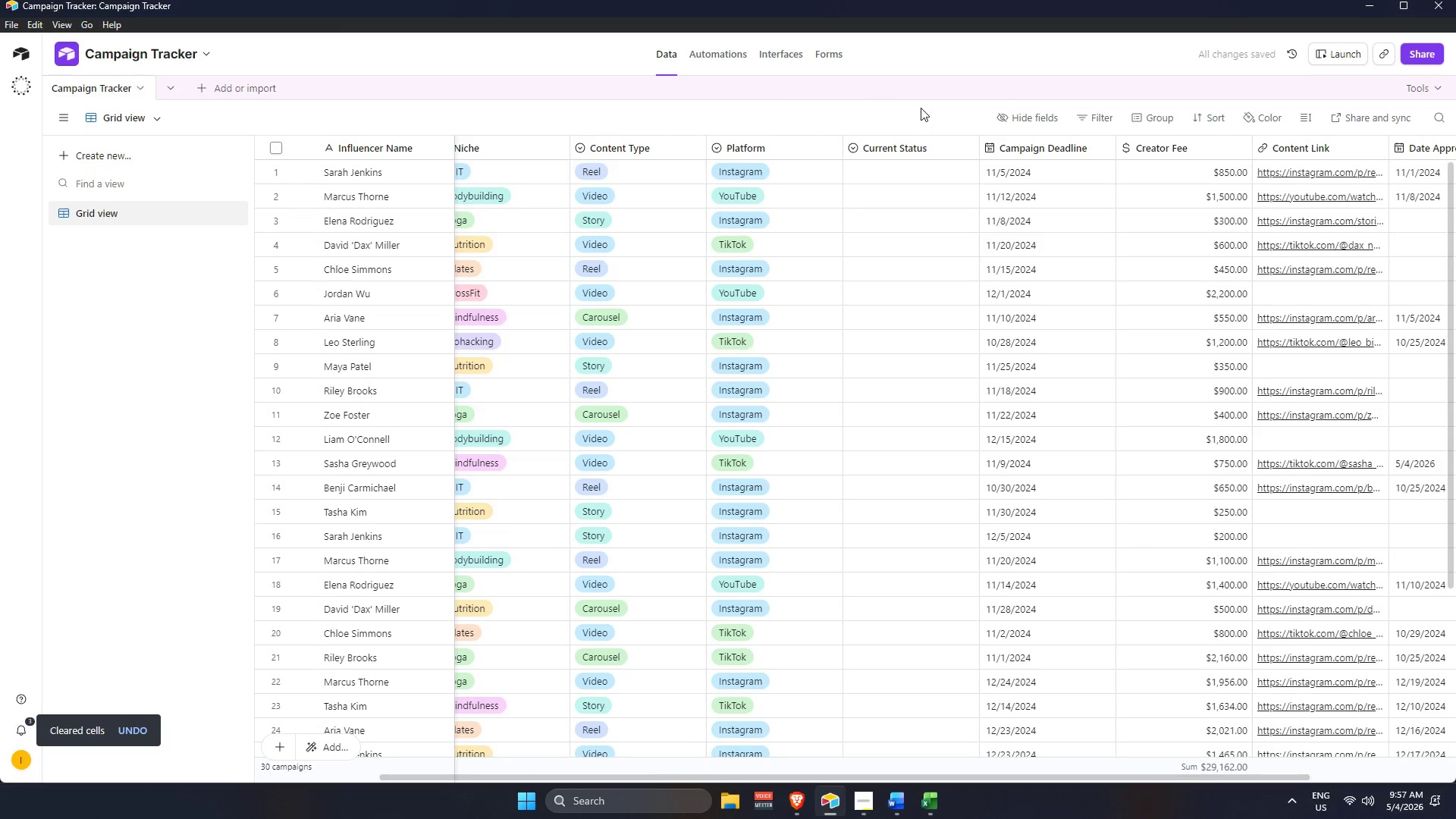 
left_click([907, 173])
 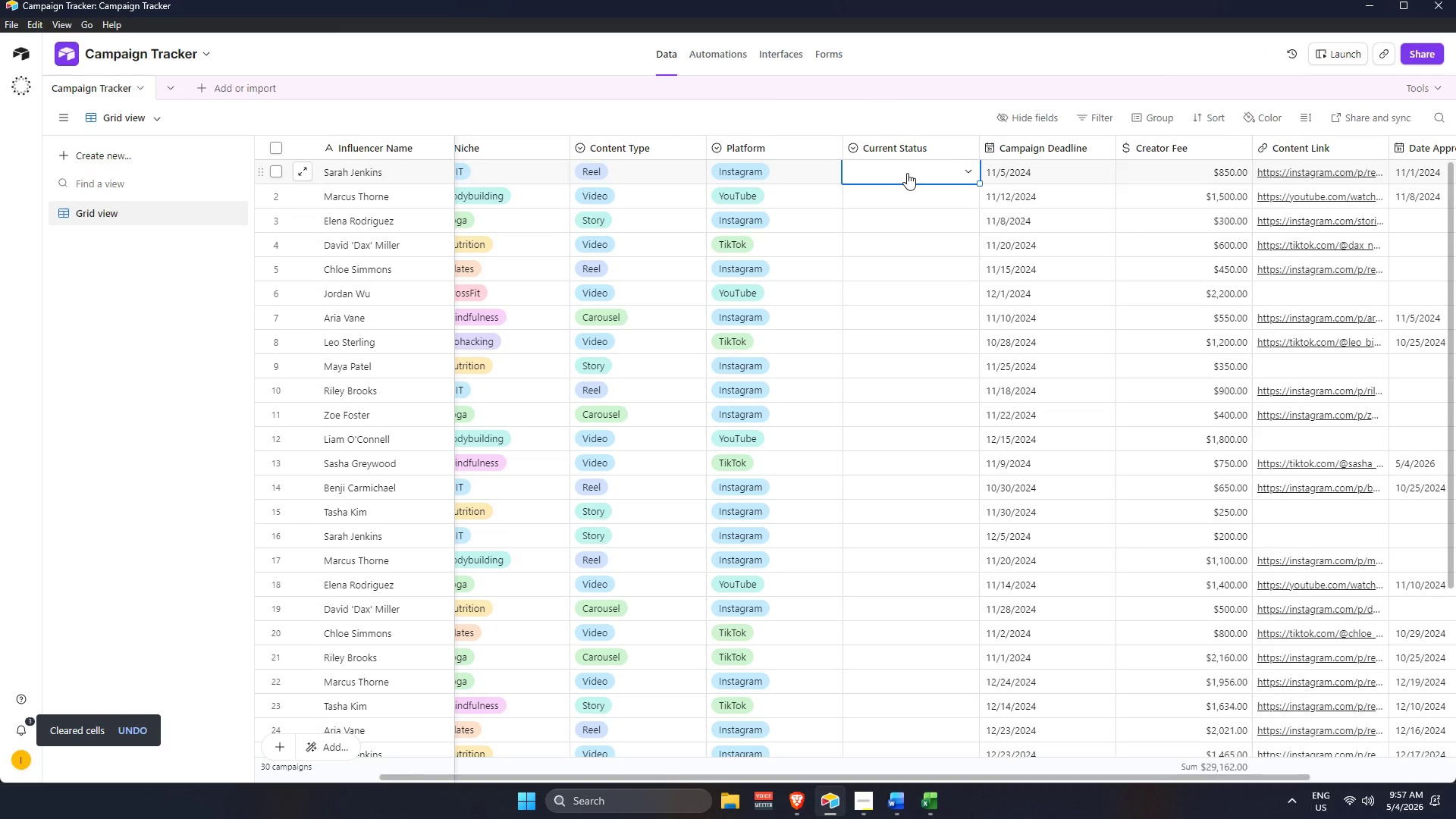 
key(Control+V)
 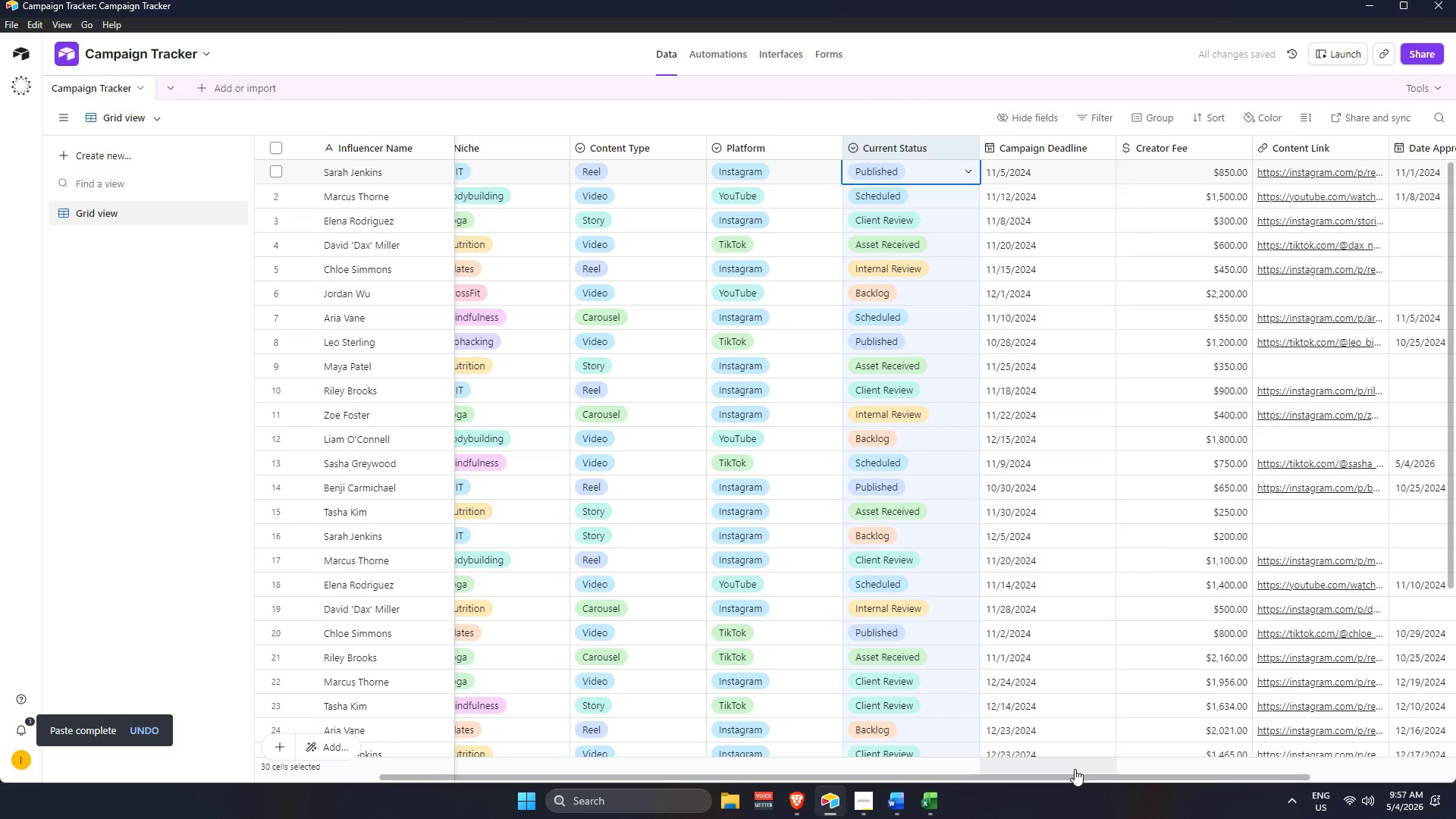 
left_click_drag(start_coordinate=[1066, 779], to_coordinate=[1161, 774])
 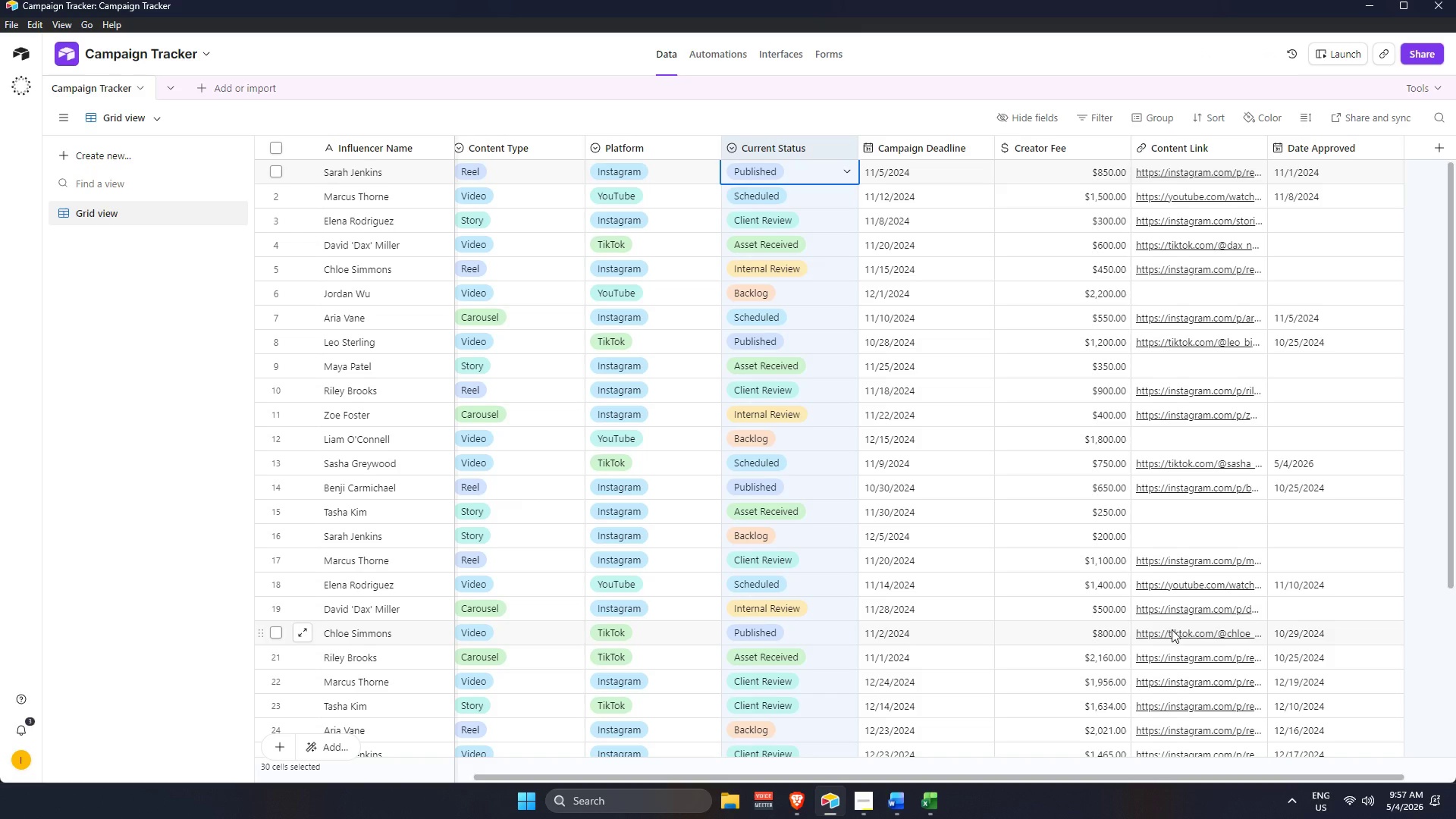 
wait(7.99)
 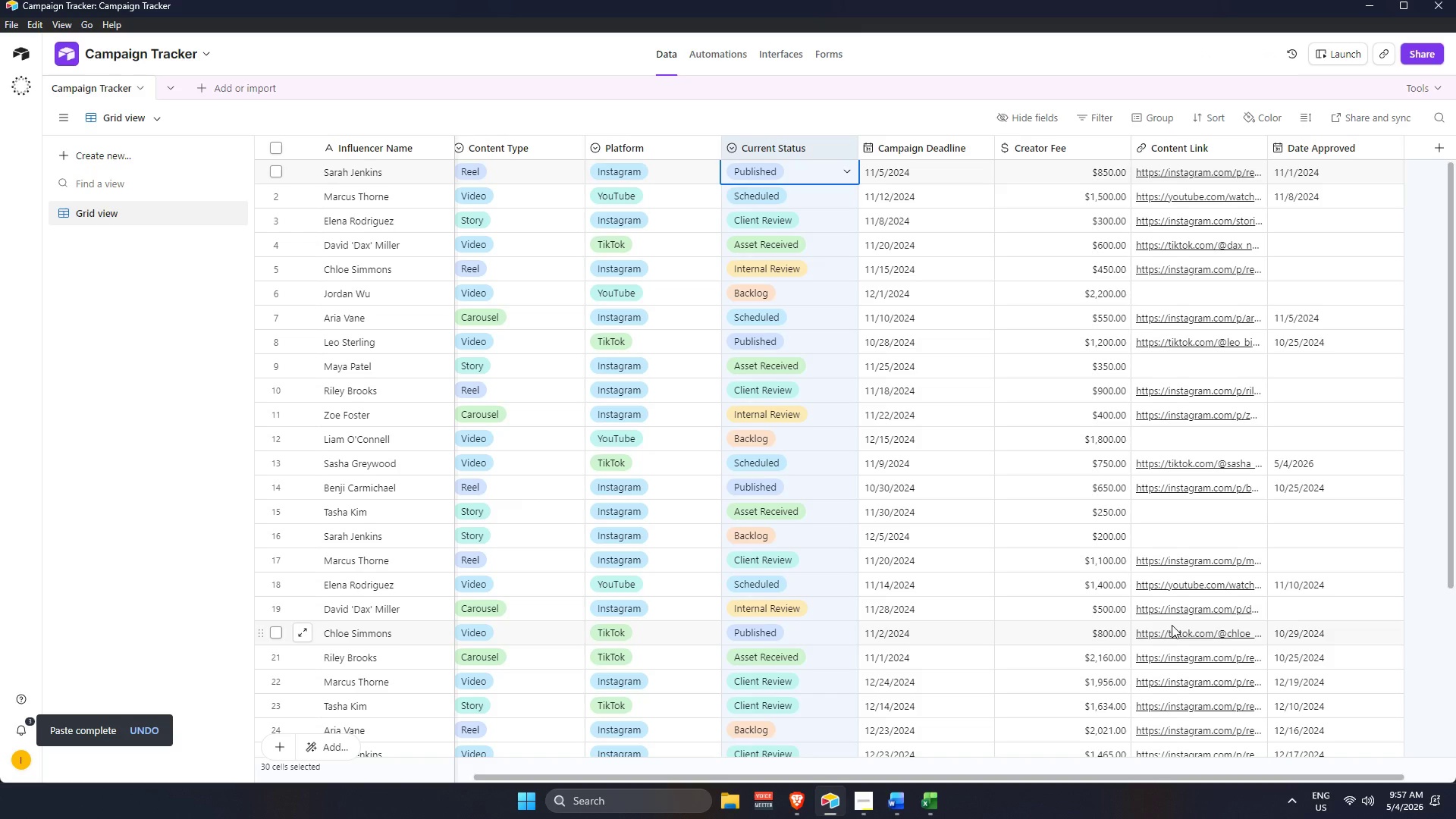 
scroll: coordinate [1172, 629], scroll_direction: down, amount: 4.0
 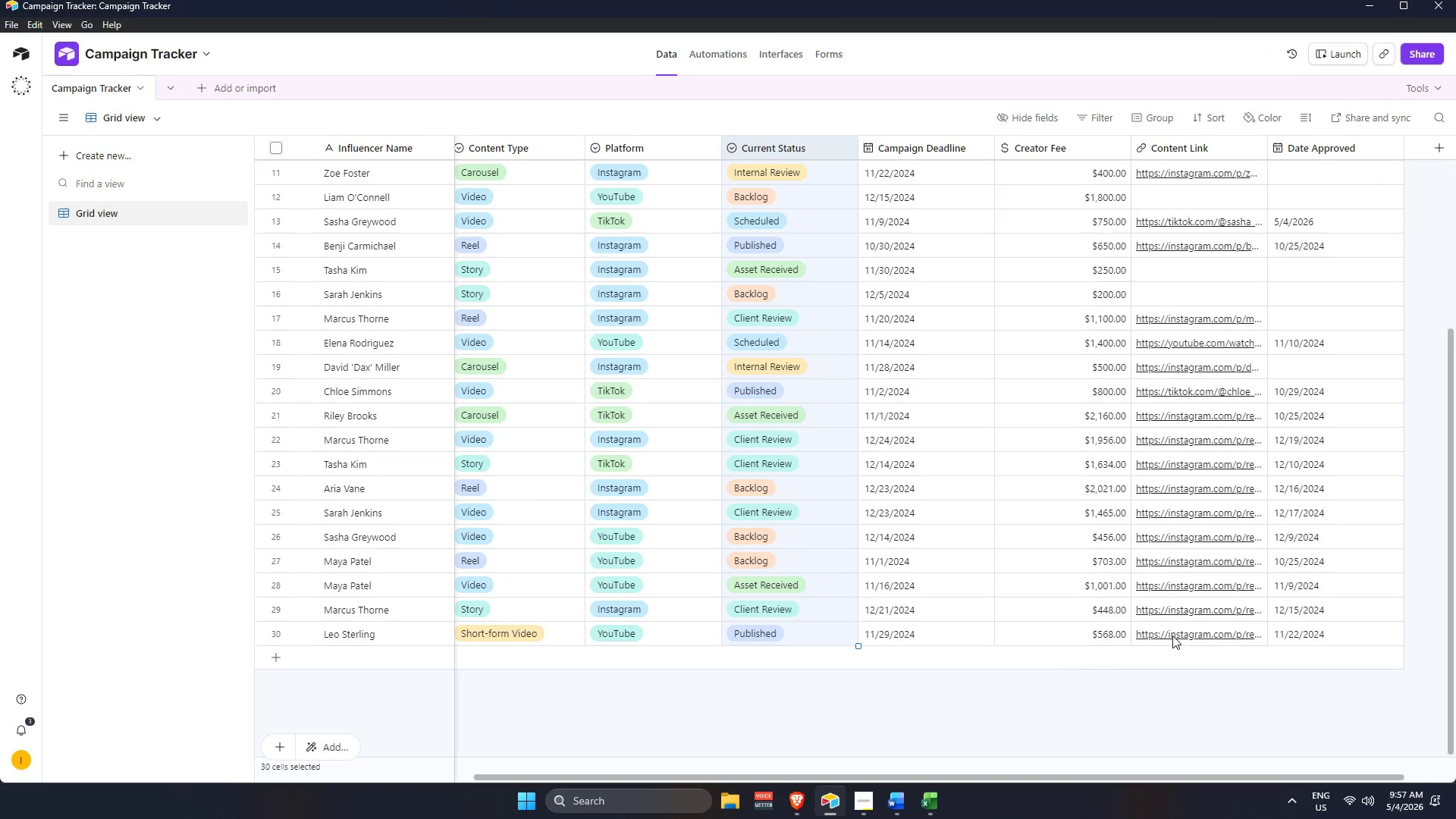 
scroll: coordinate [817, 446], scroll_direction: up, amount: 11.0
 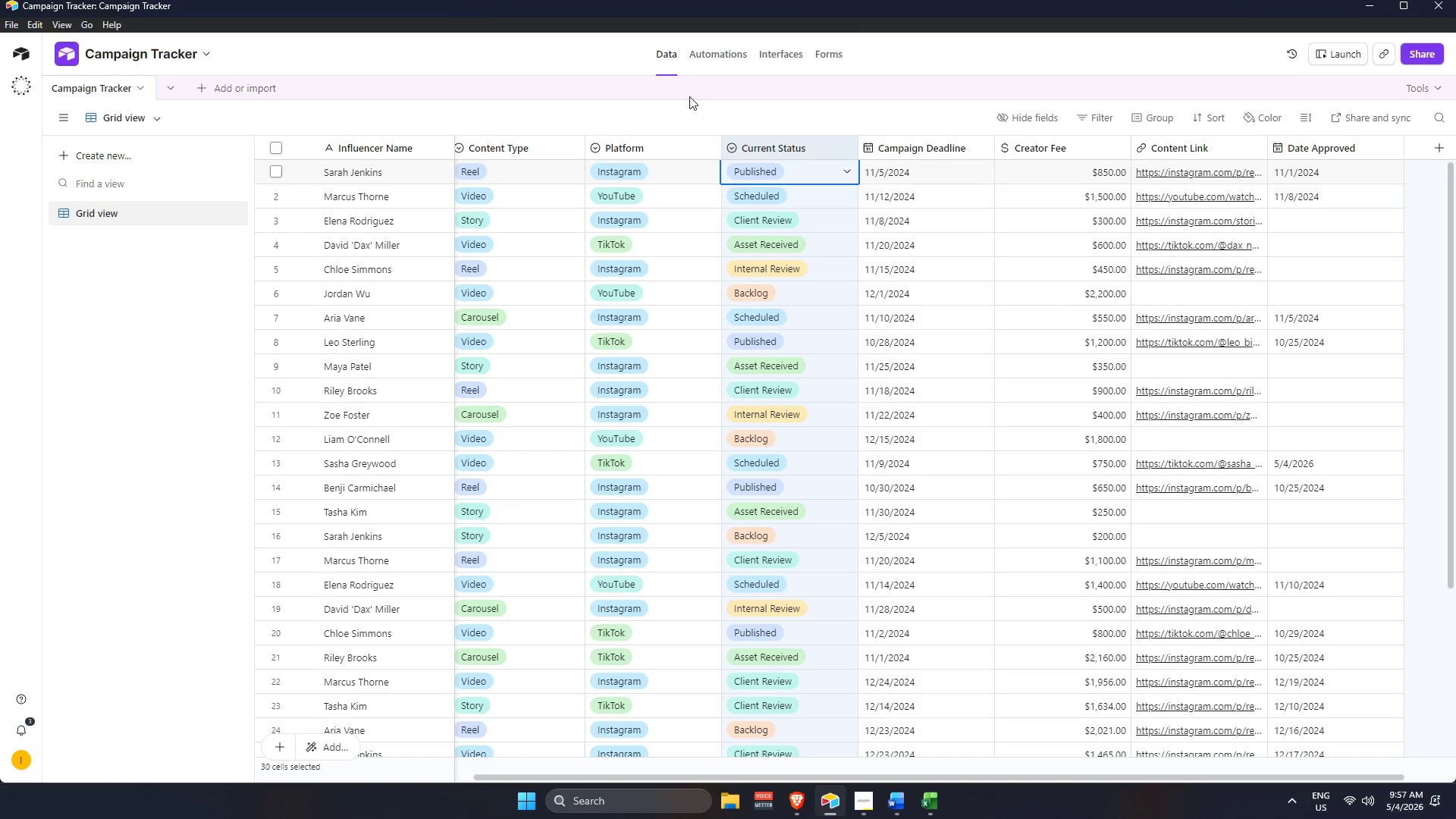 
left_click([703, 50])
 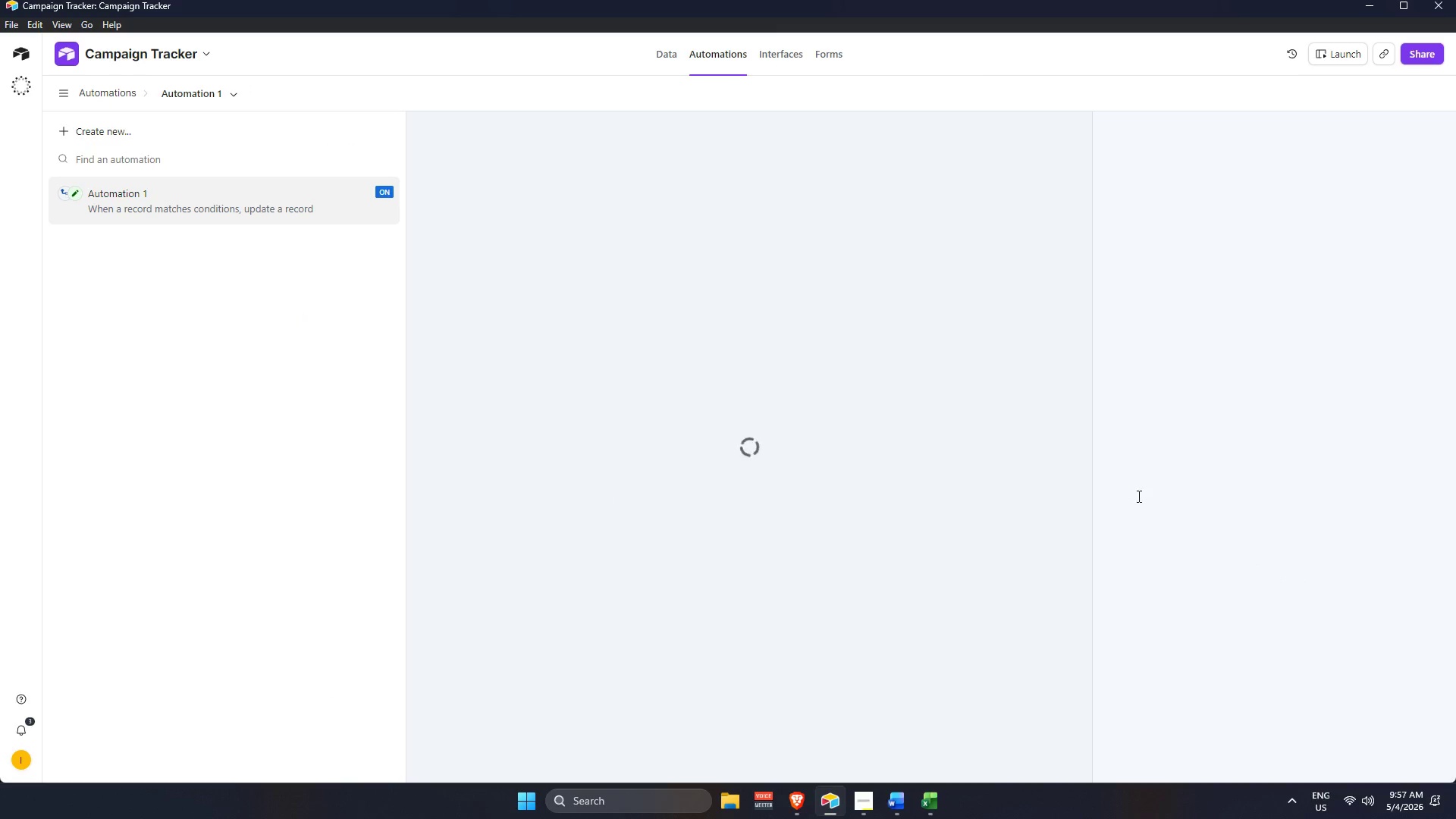 
scroll: coordinate [1238, 638], scroll_direction: down, amount: 6.0
 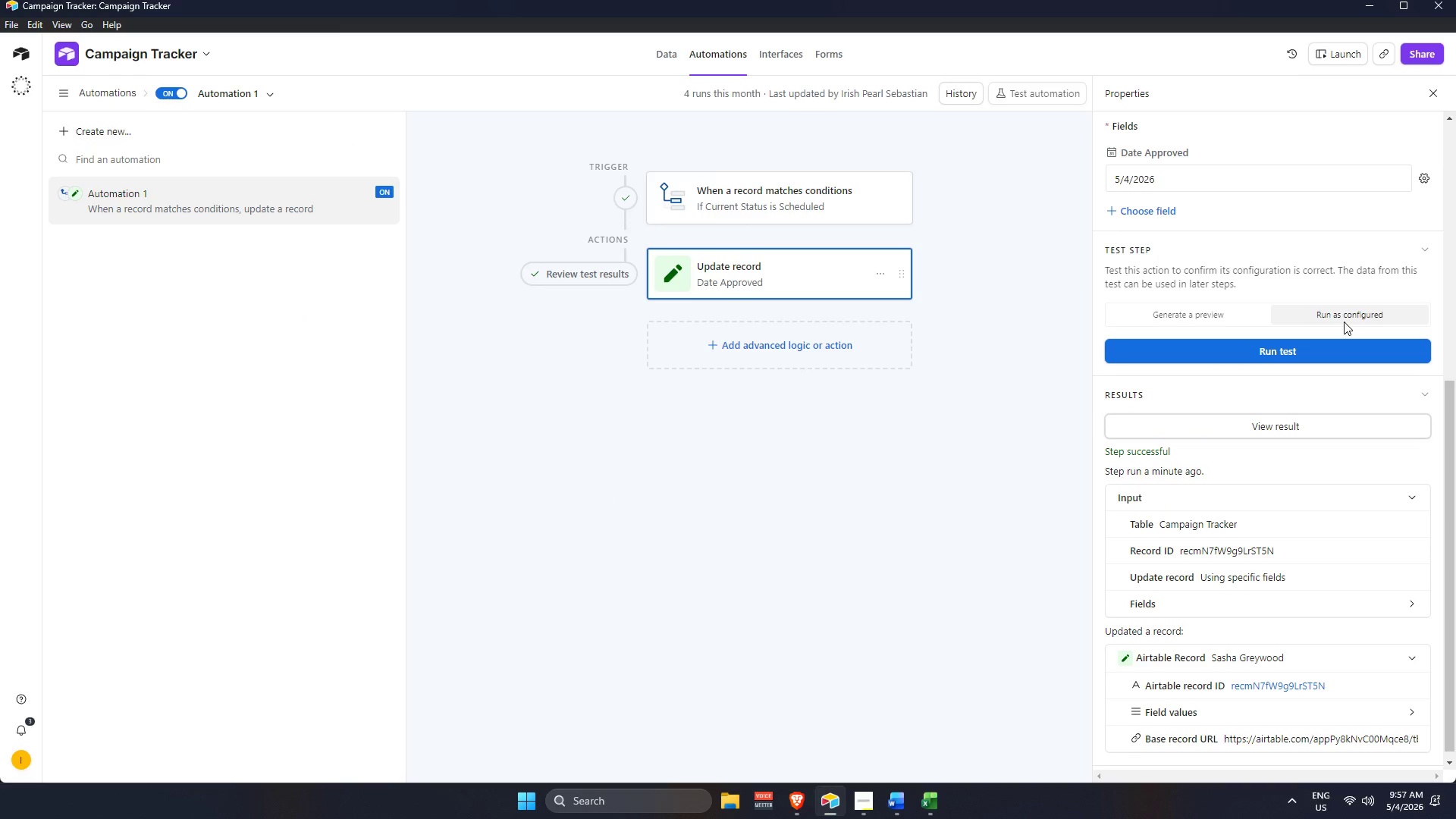 
double_click([1307, 350])
 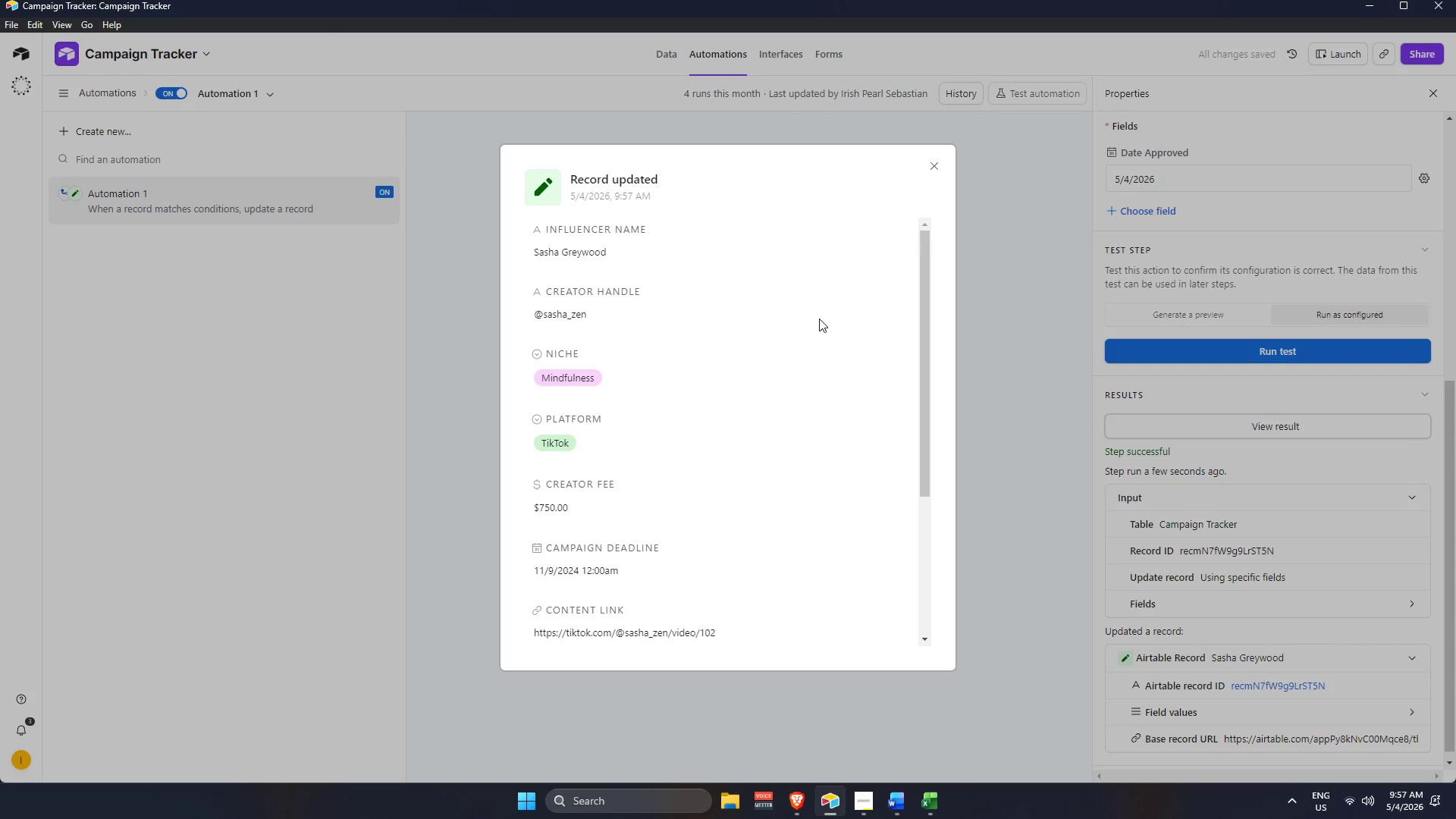 
scroll: coordinate [566, 569], scroll_direction: down, amount: 9.0
 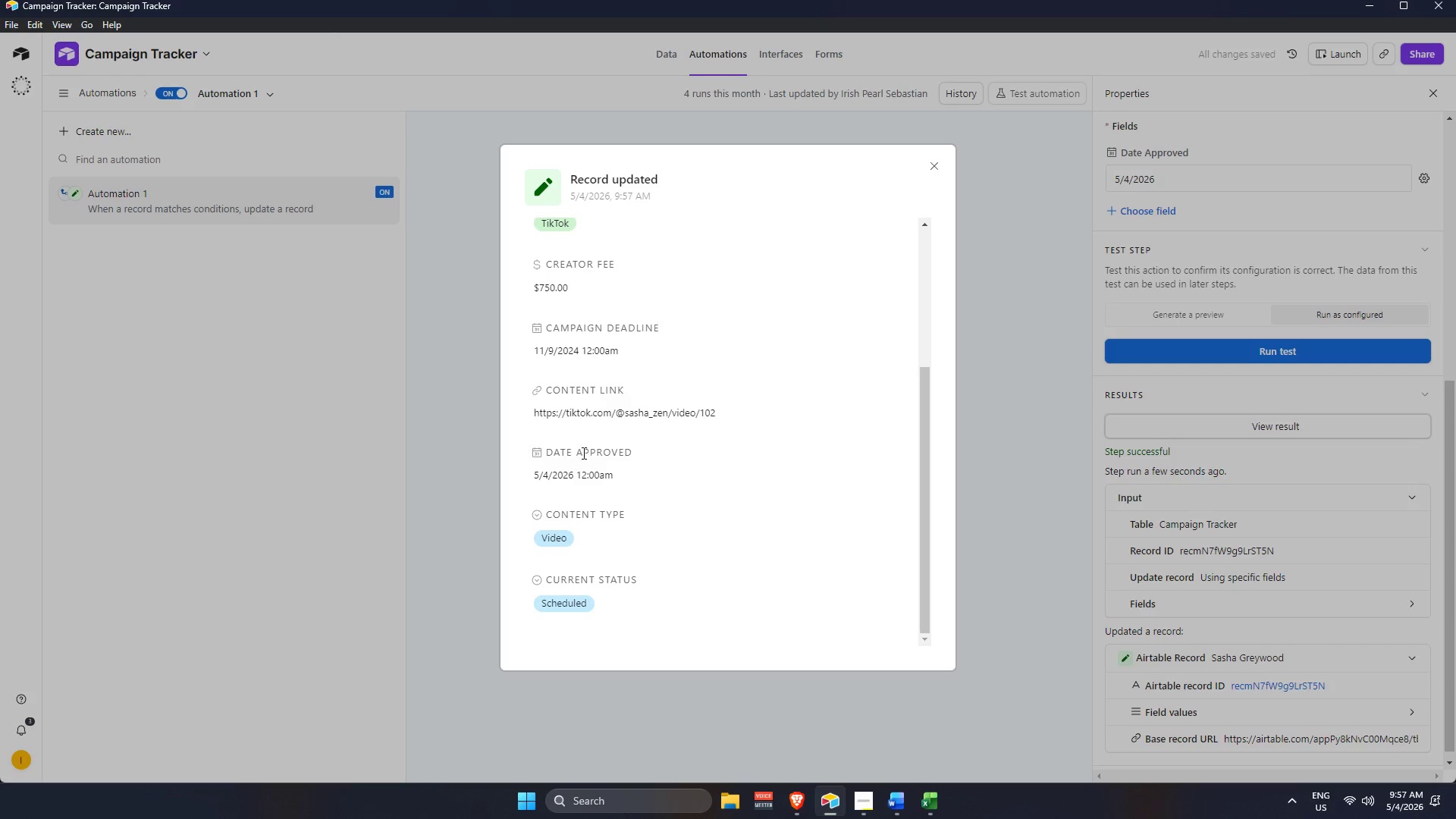 
scroll: coordinate [582, 449], scroll_direction: up, amount: 3.0
 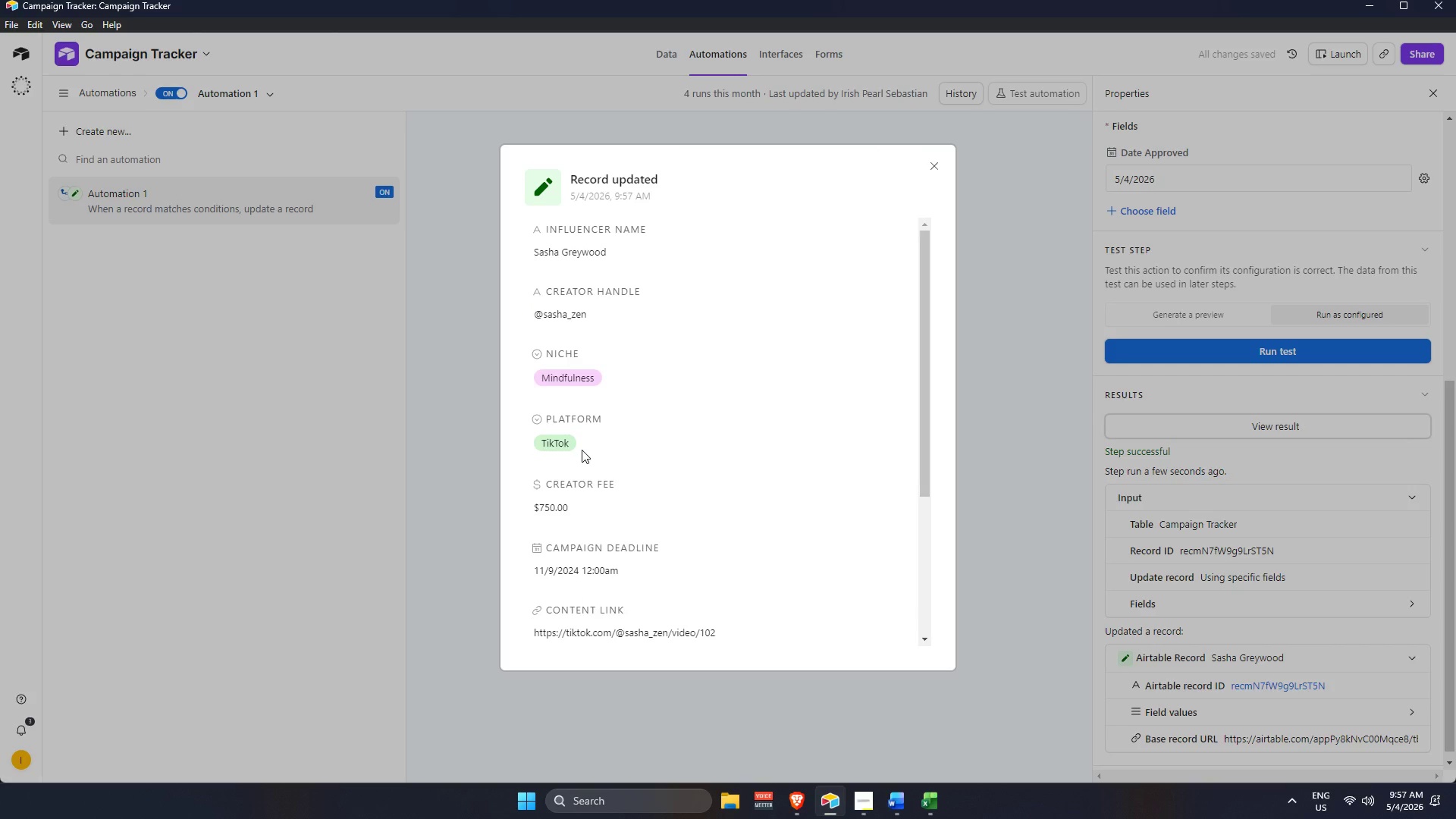 
scroll: coordinate [745, 482], scroll_direction: down, amount: 18.0
 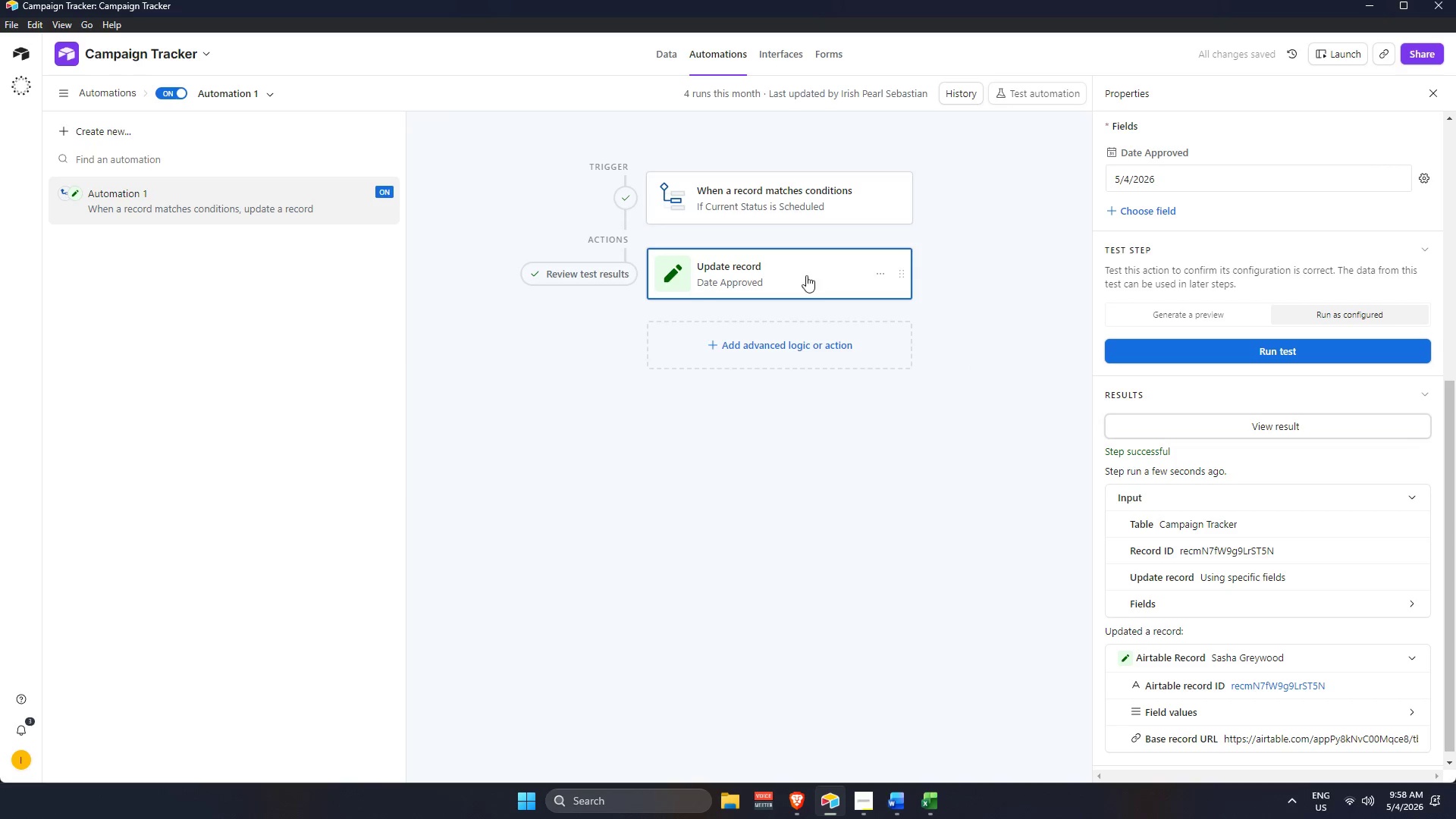 
left_click([774, 212])
 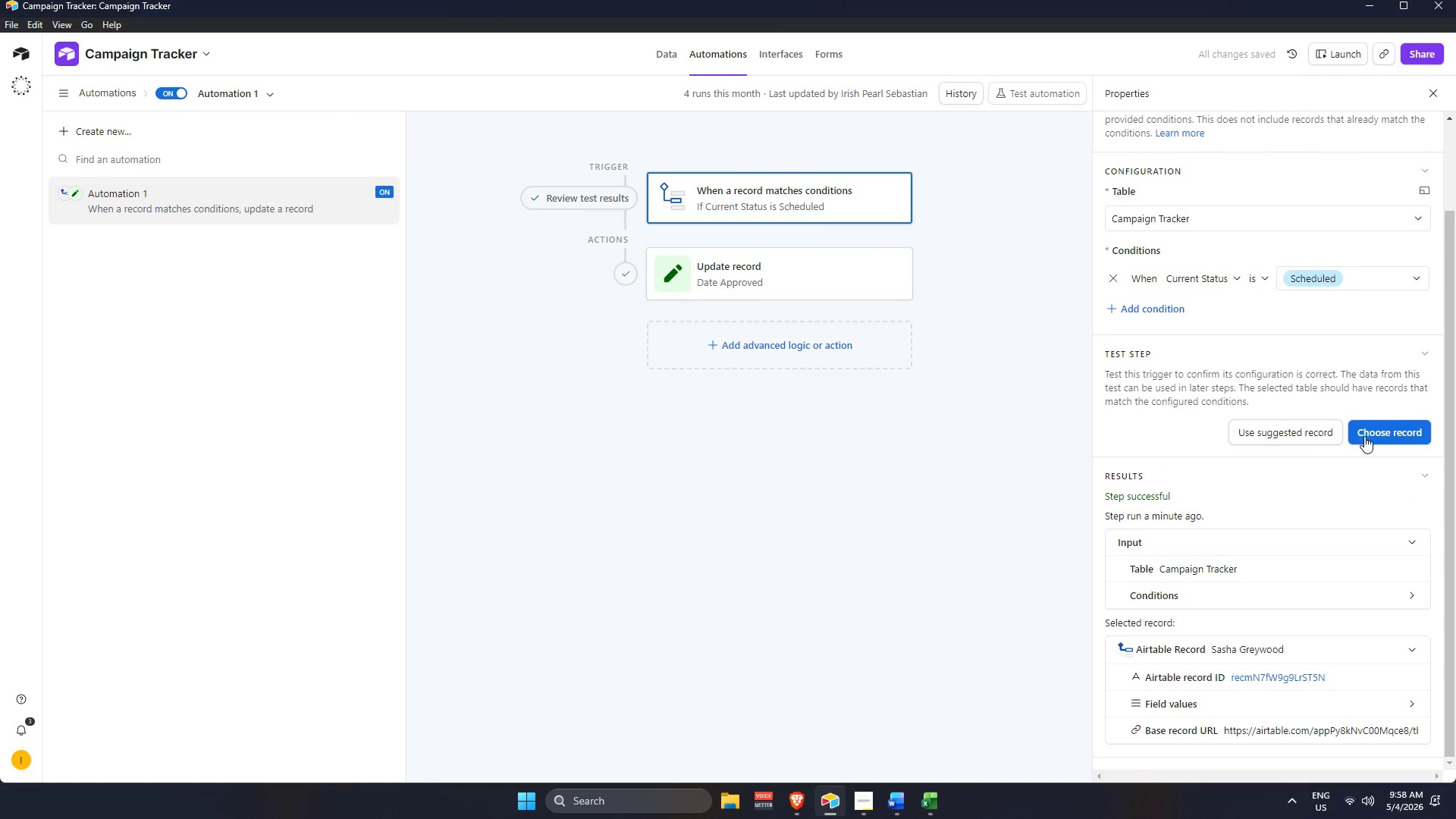 
left_click([1391, 439])
 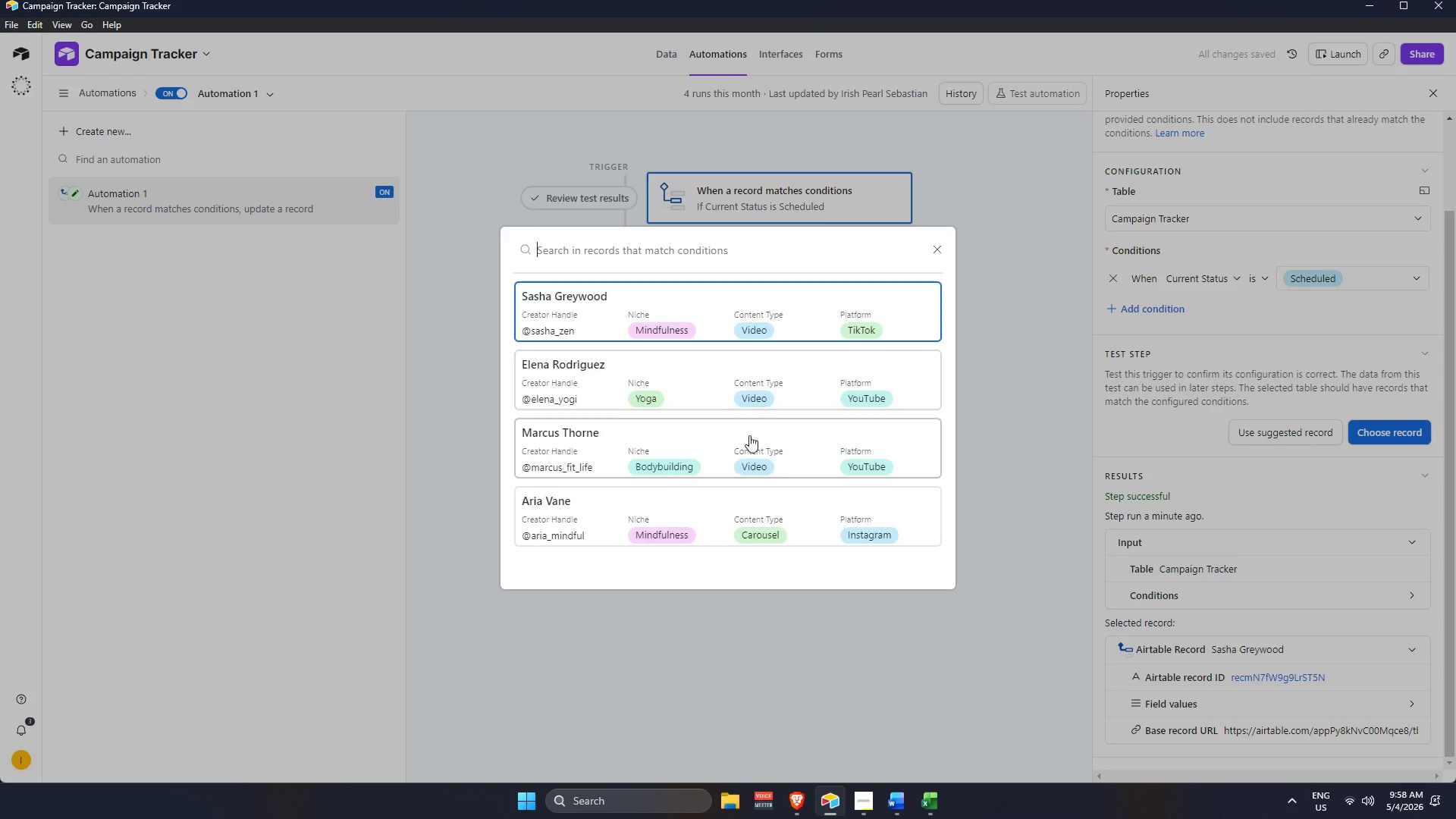 
scroll: coordinate [717, 482], scroll_direction: down, amount: 3.0
 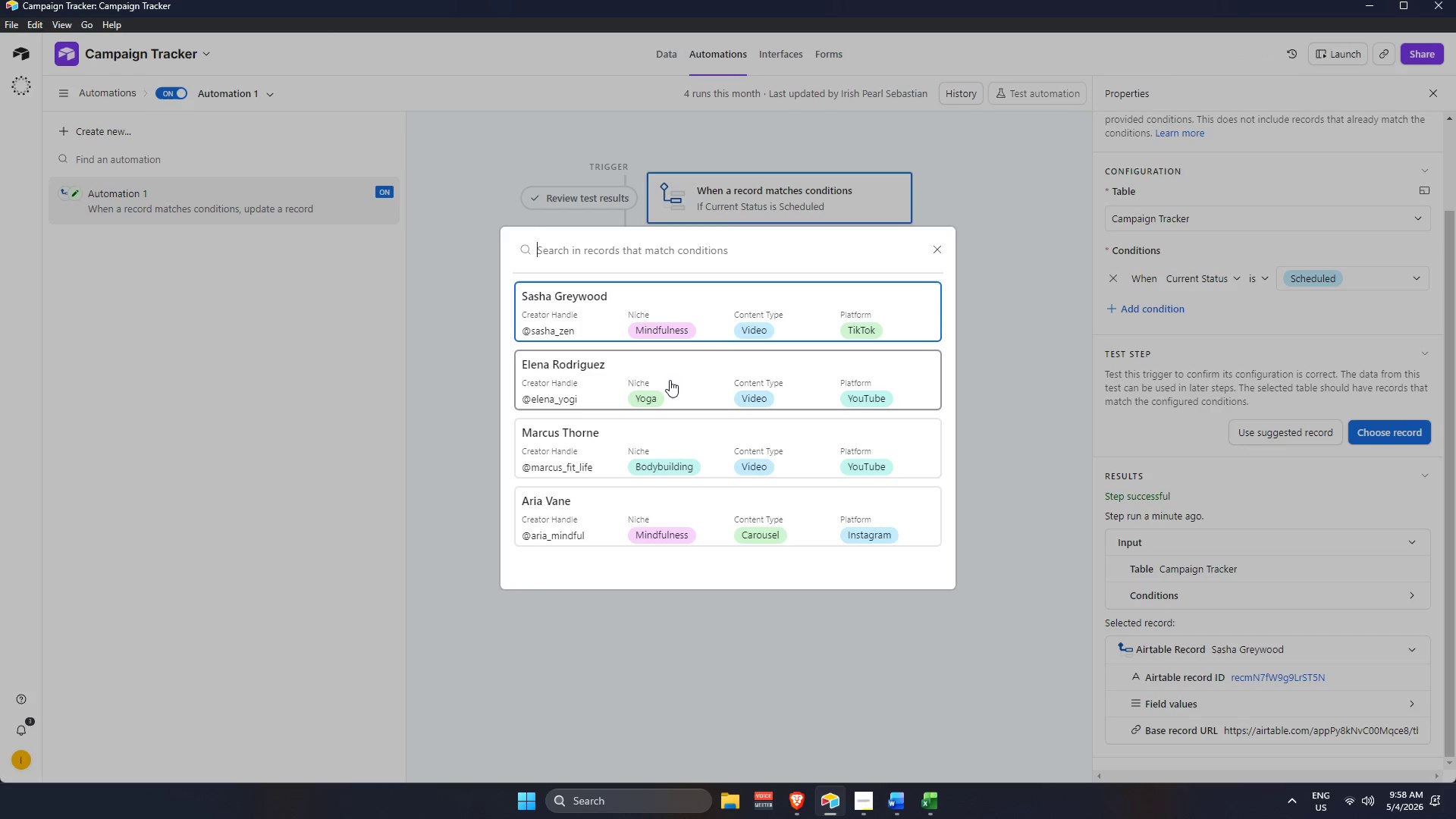 
scroll: coordinate [670, 379], scroll_direction: up, amount: 2.0
 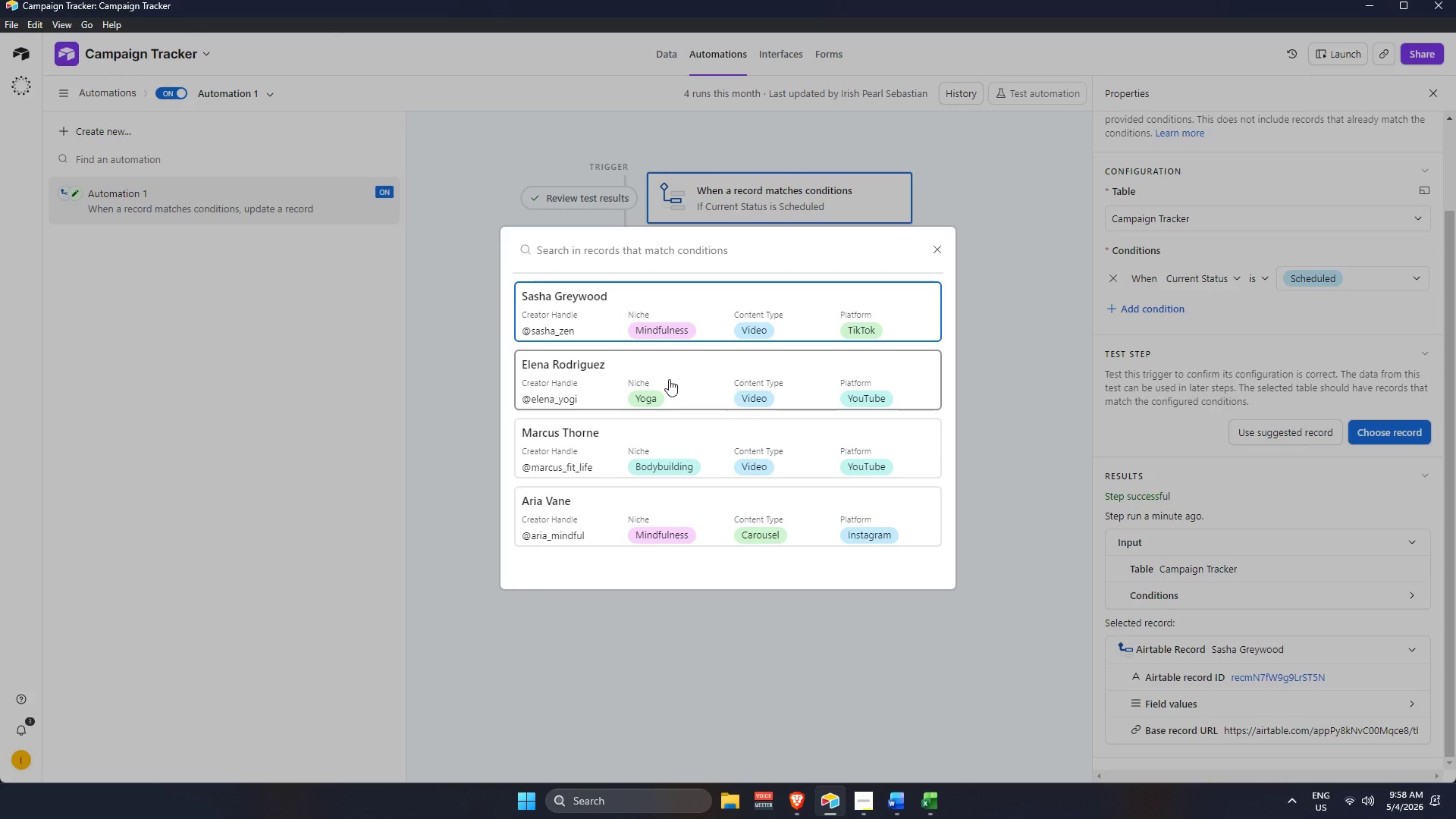 
left_click([669, 379])
 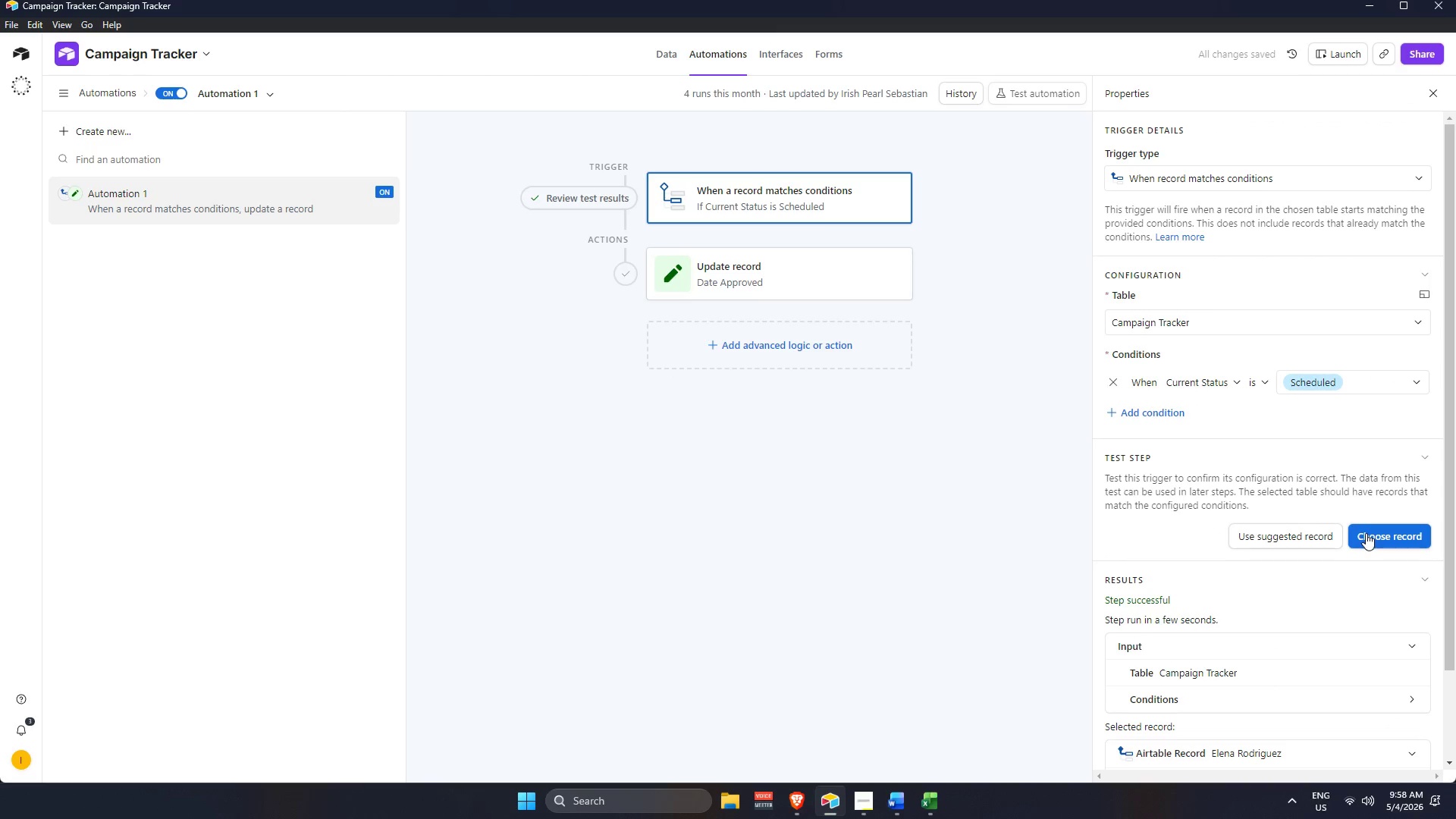 
left_click([821, 284])
 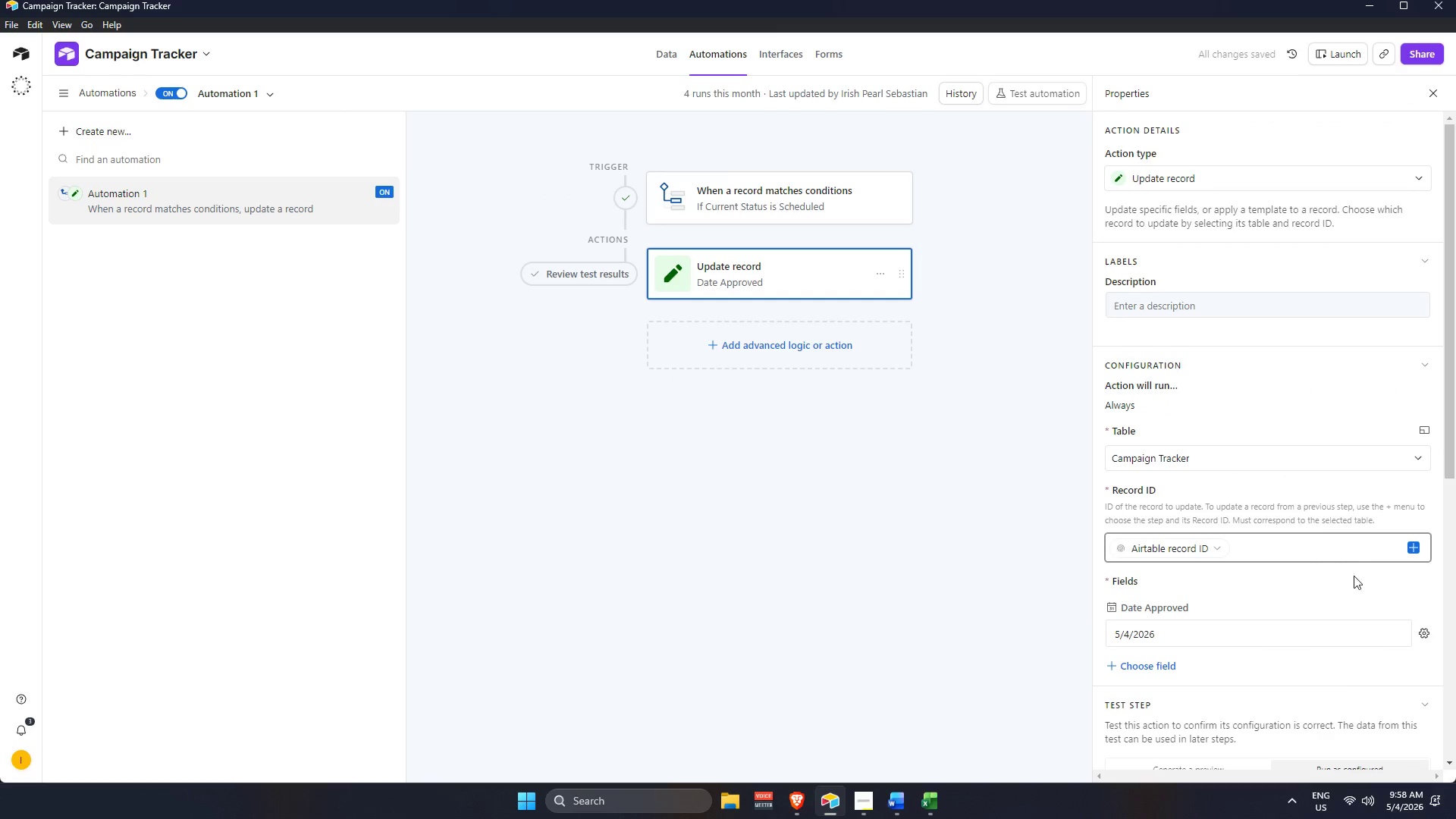 
scroll: coordinate [1341, 714], scroll_direction: down, amount: 4.0
 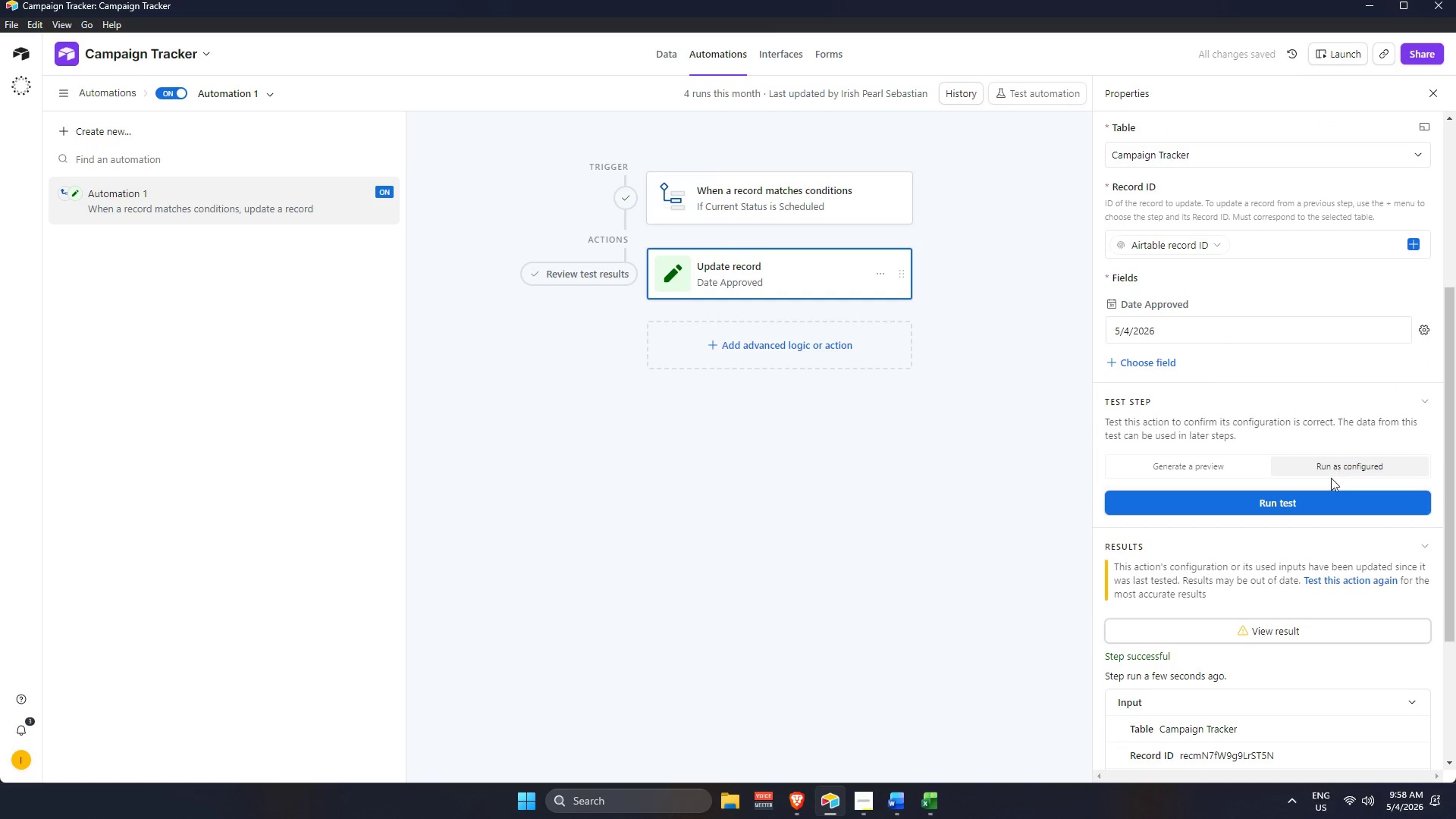 
left_click([1319, 501])
 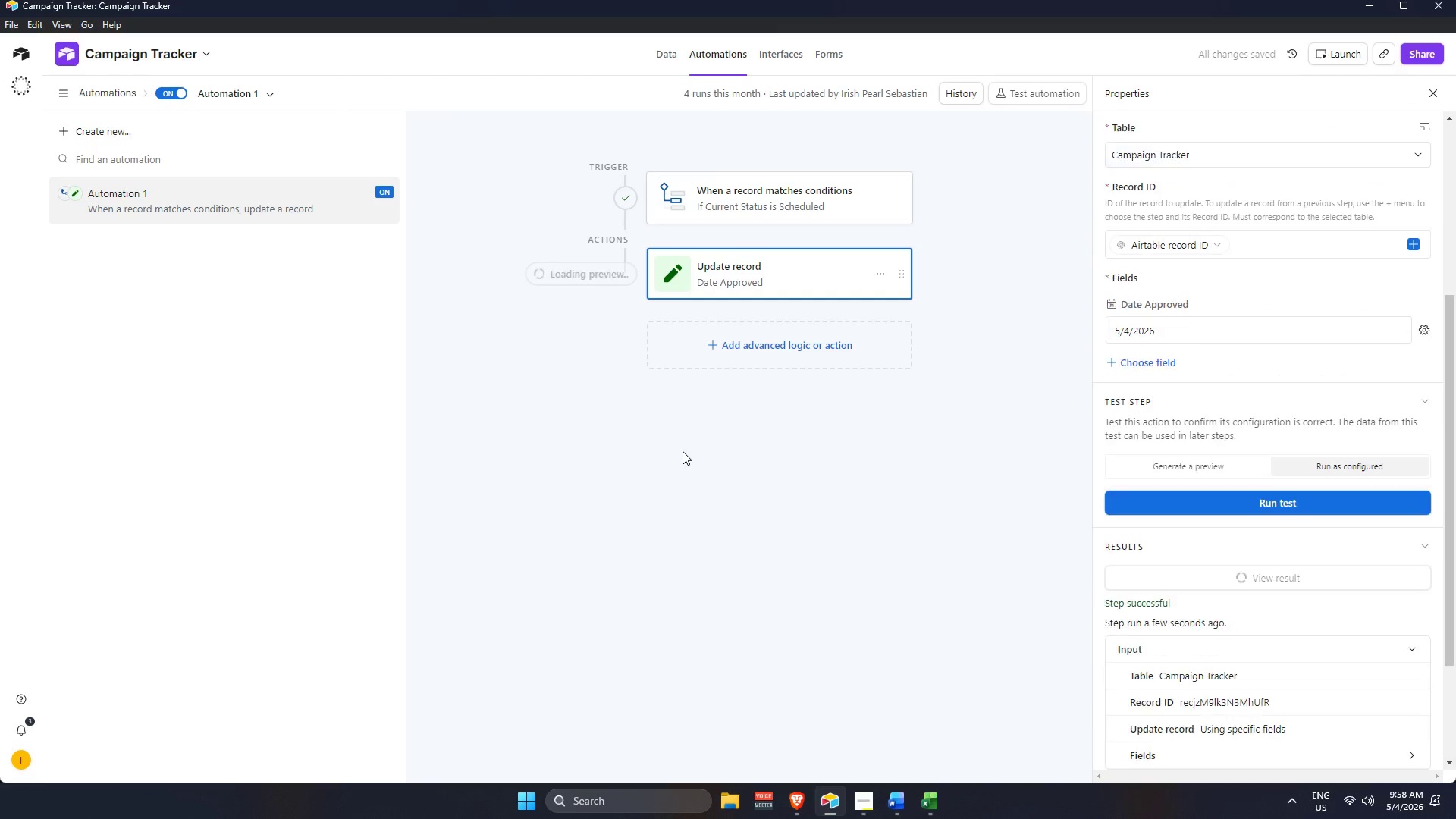 
left_click([1062, 450])
 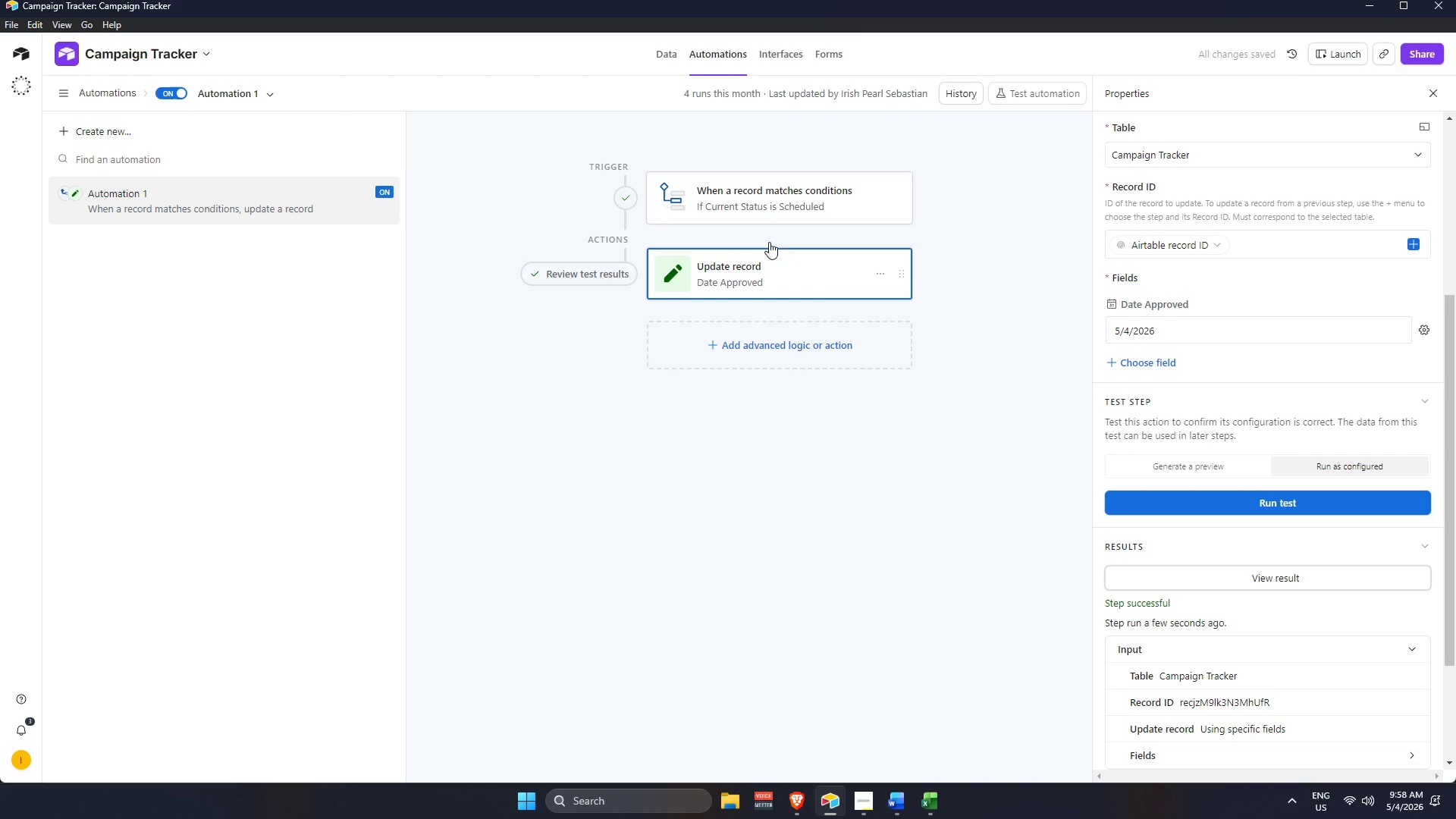 
scroll: coordinate [672, 508], scroll_direction: down, amount: 11.0
 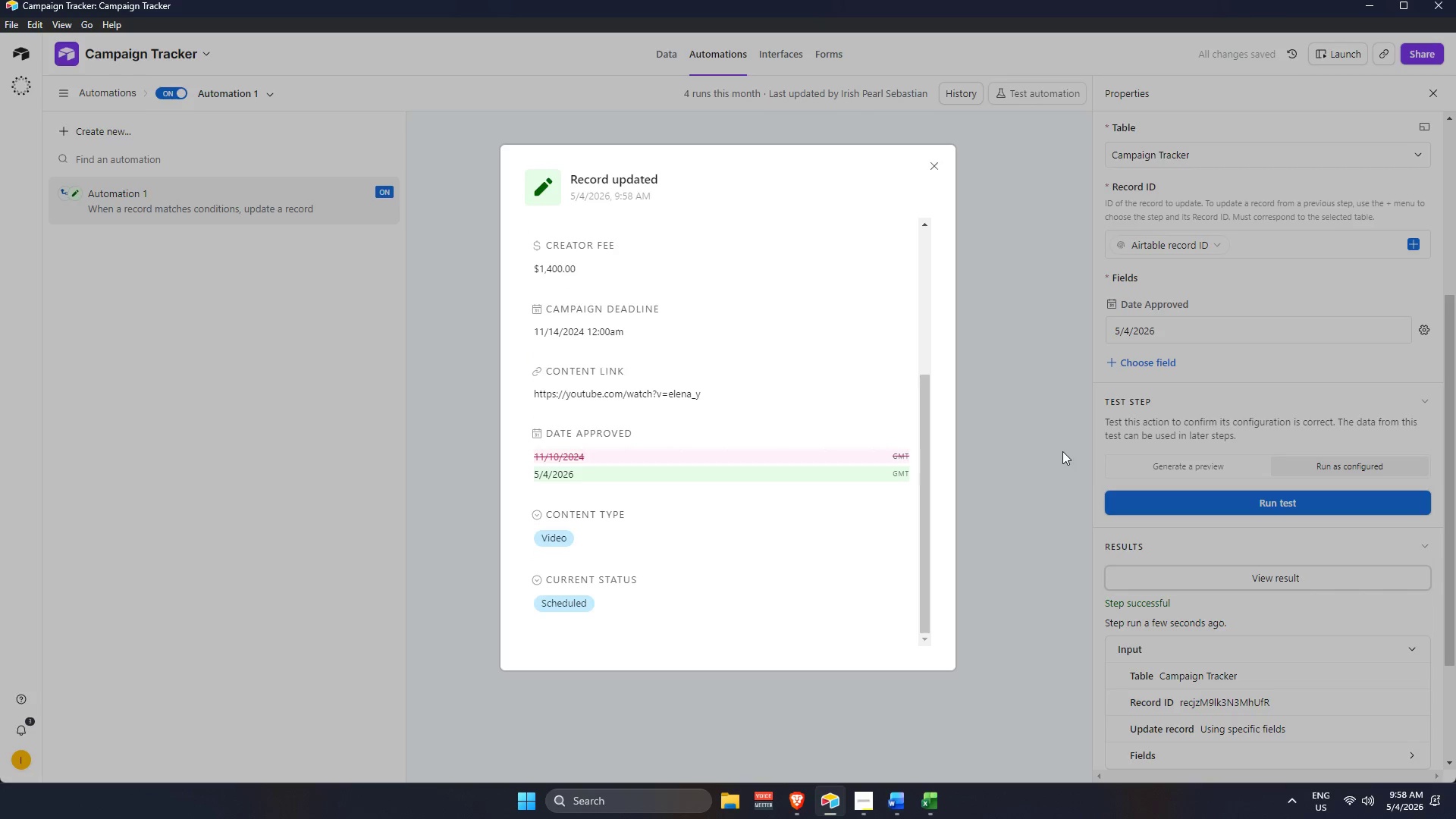 
left_click([763, 196])
 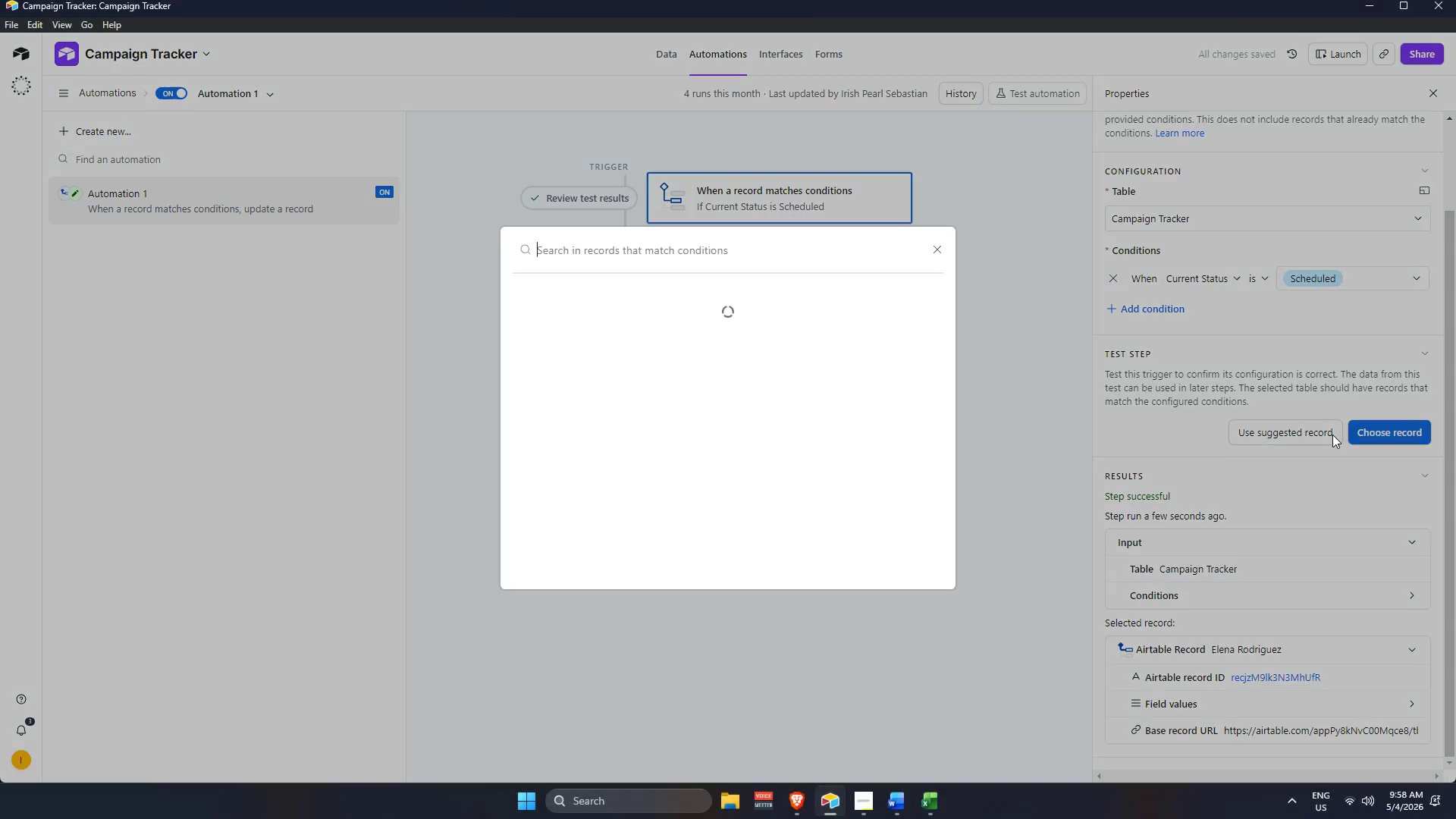 
scroll: coordinate [730, 475], scroll_direction: down, amount: 4.0
 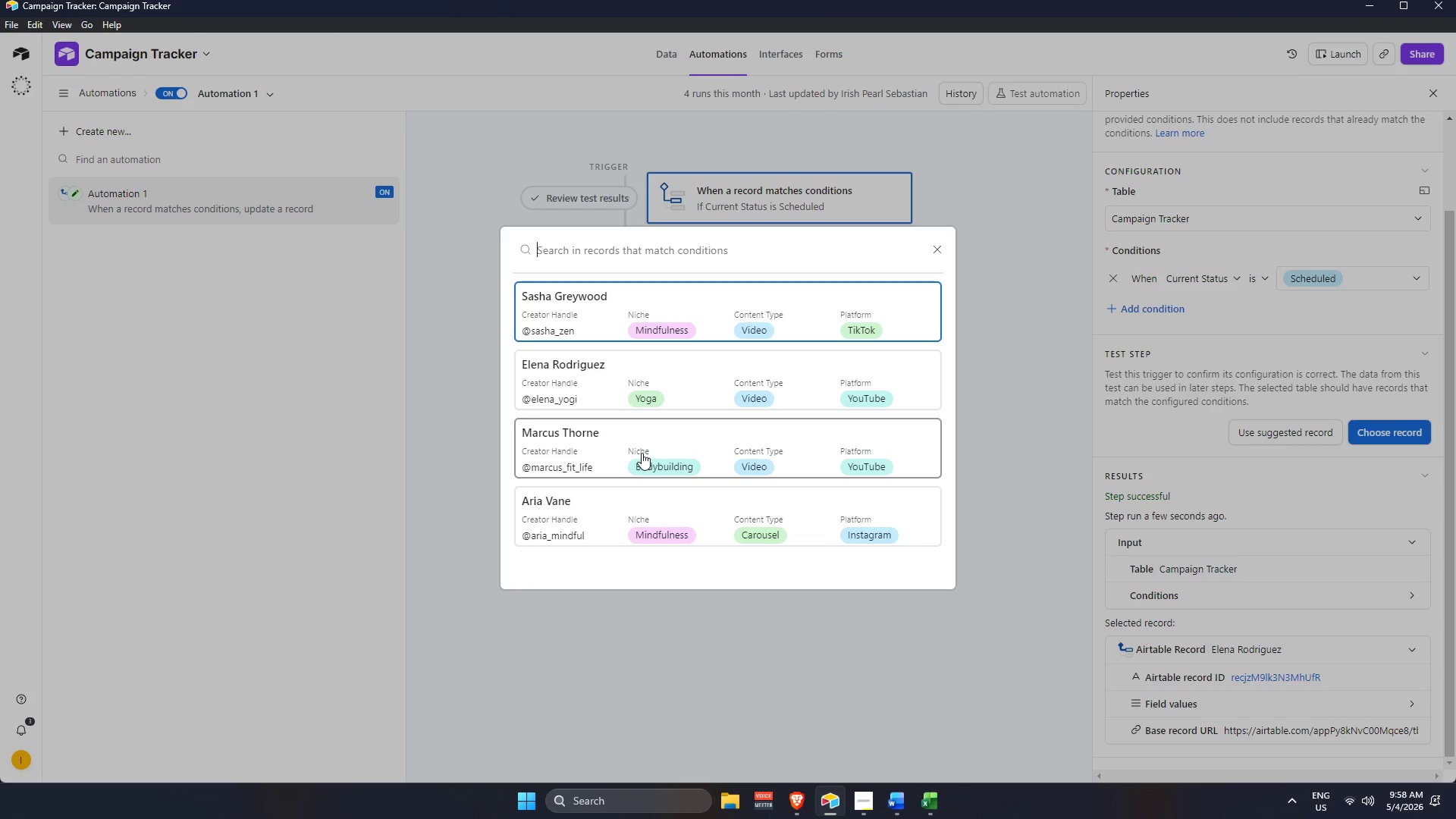 
left_click([649, 456])
 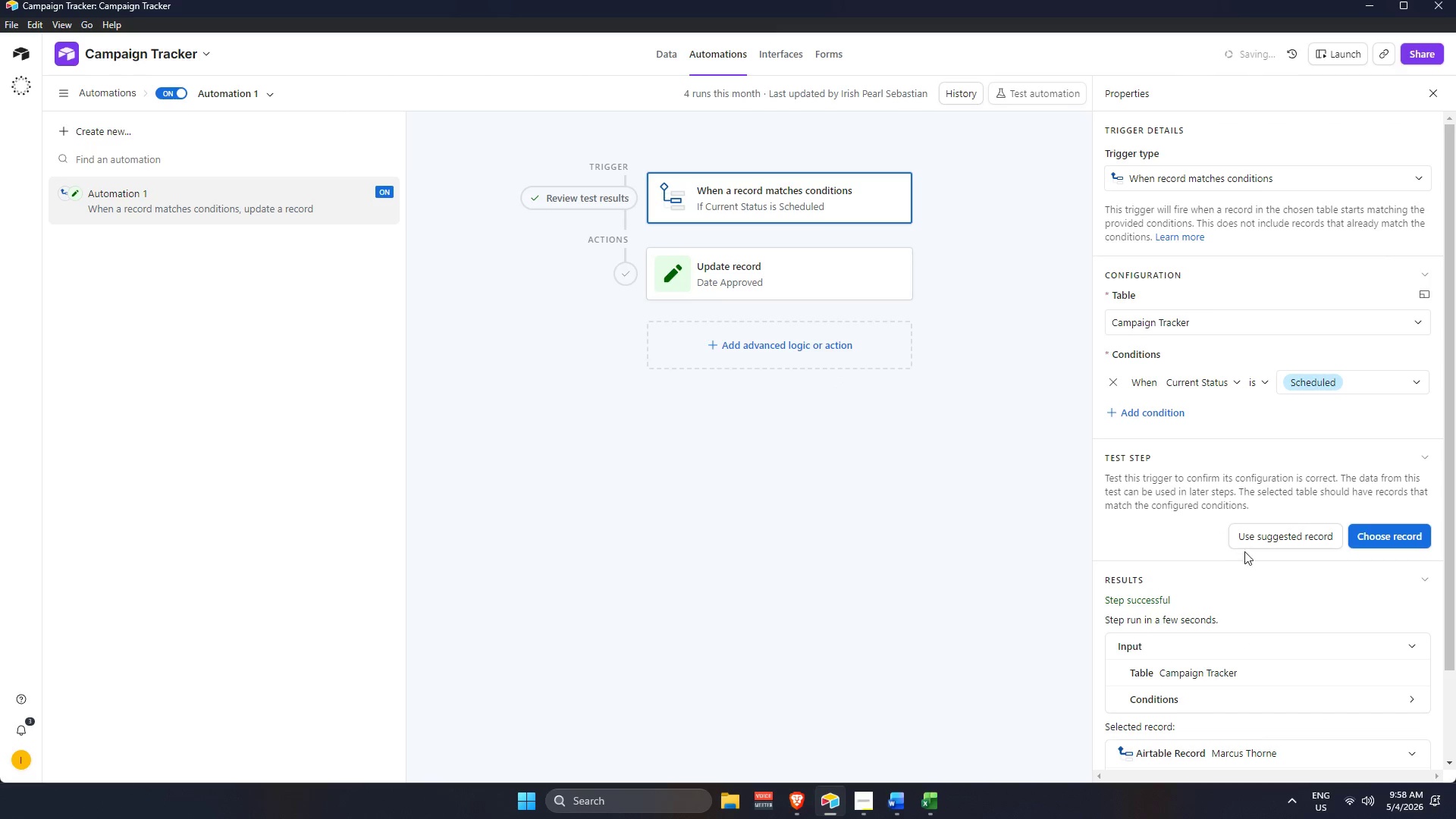 
left_click([759, 290])
 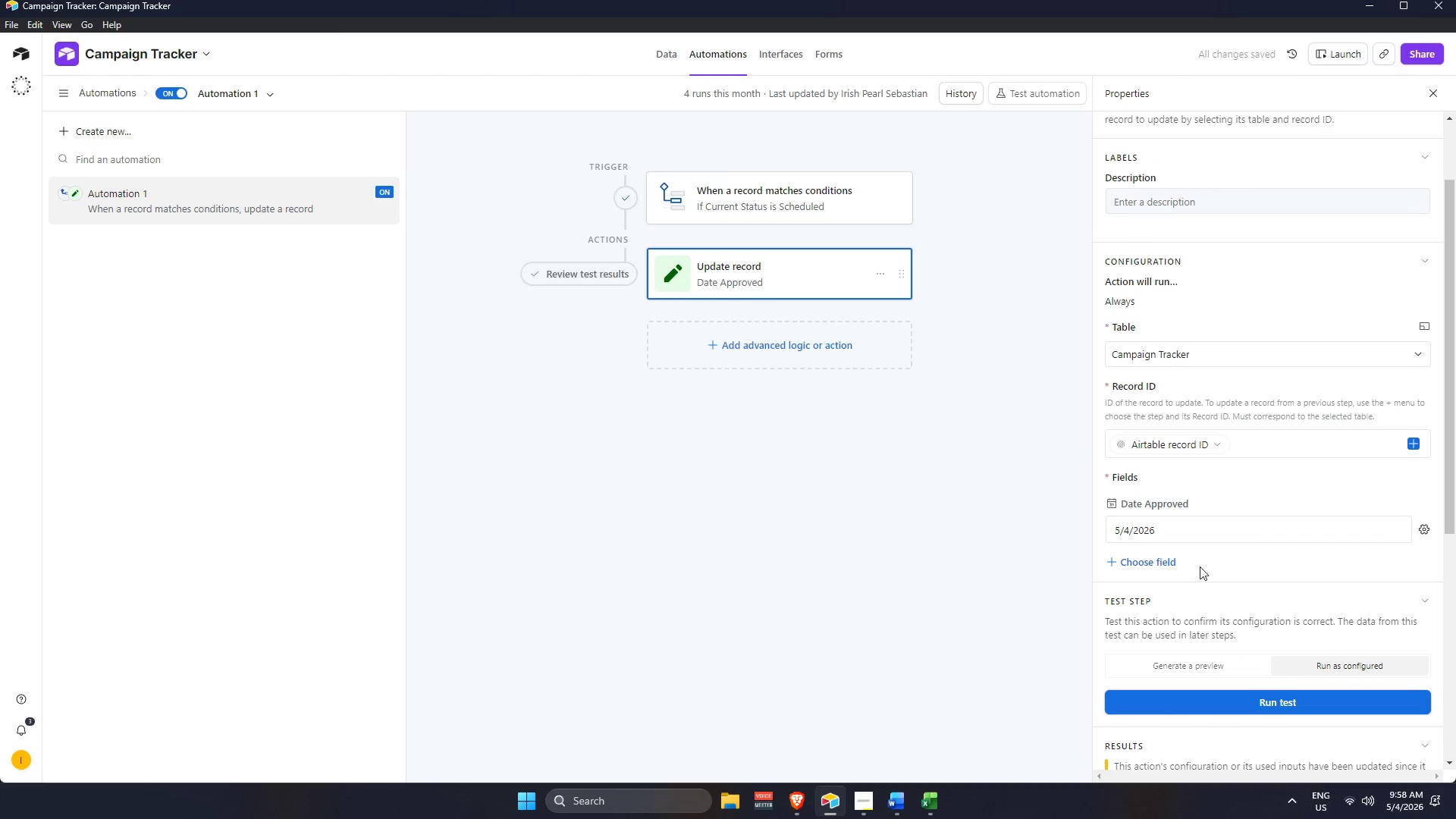 
scroll: coordinate [1212, 572], scroll_direction: down, amount: 7.0
 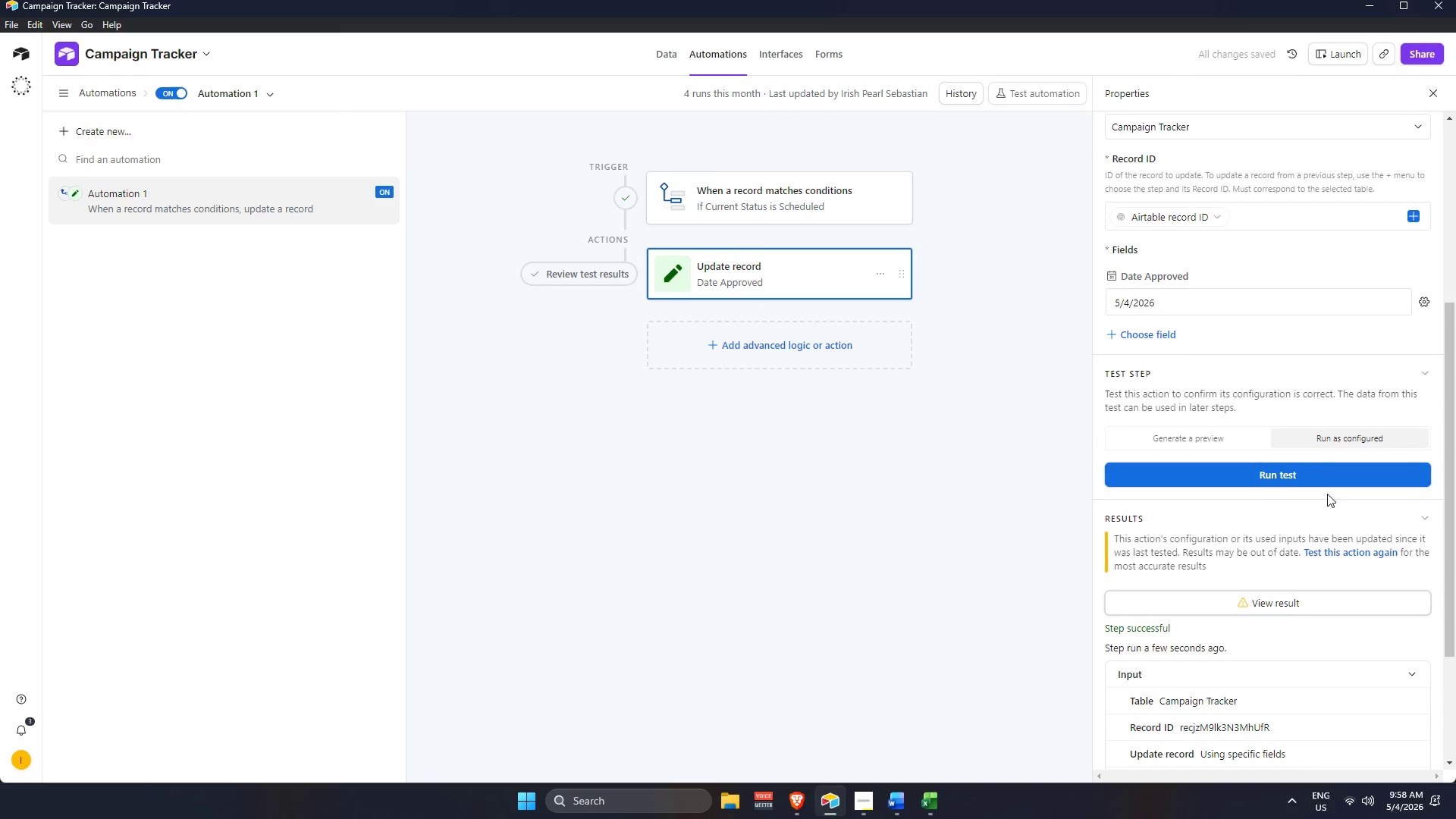 
left_click([1318, 466])
 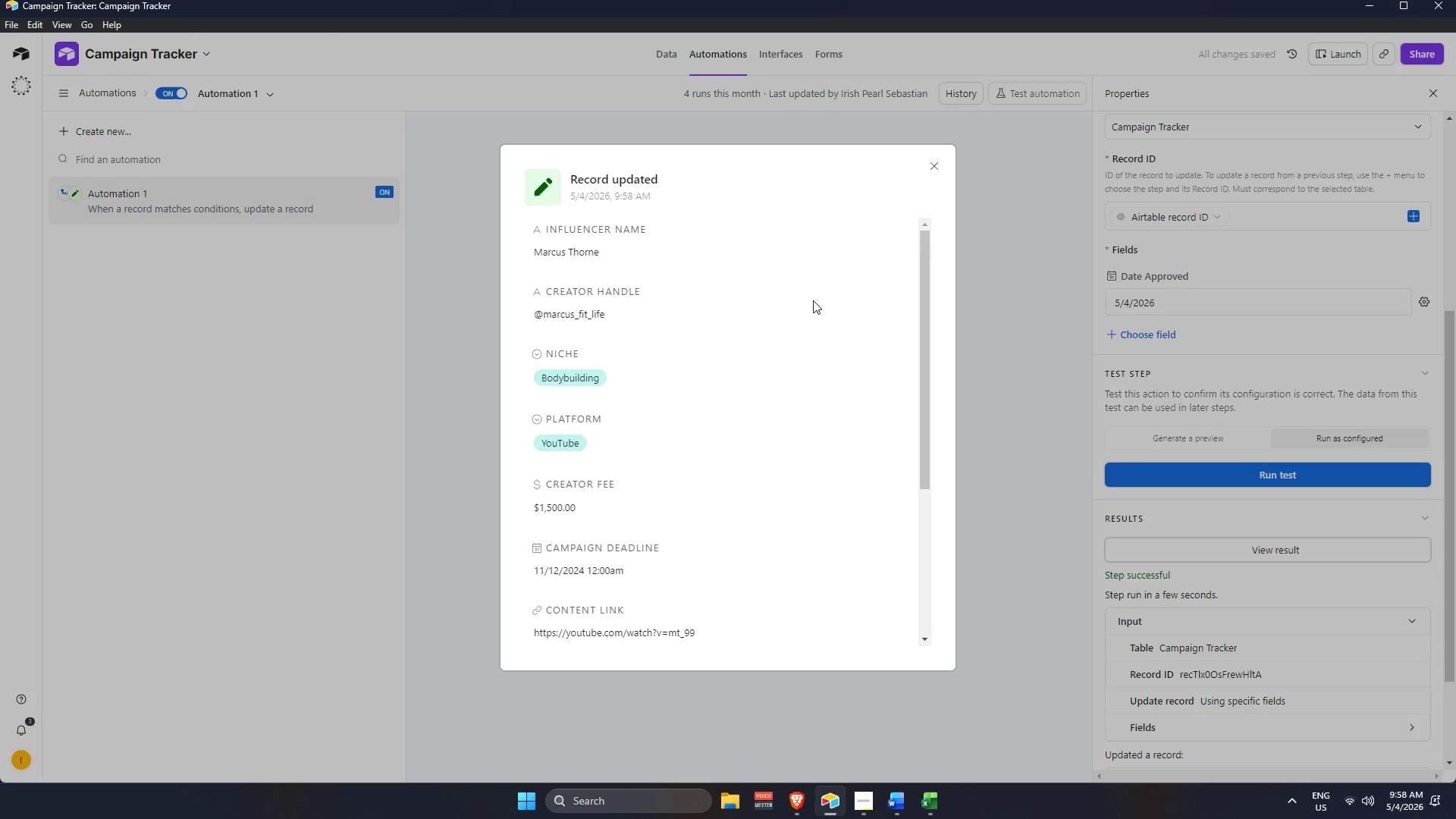 
scroll: coordinate [725, 507], scroll_direction: down, amount: 8.0
 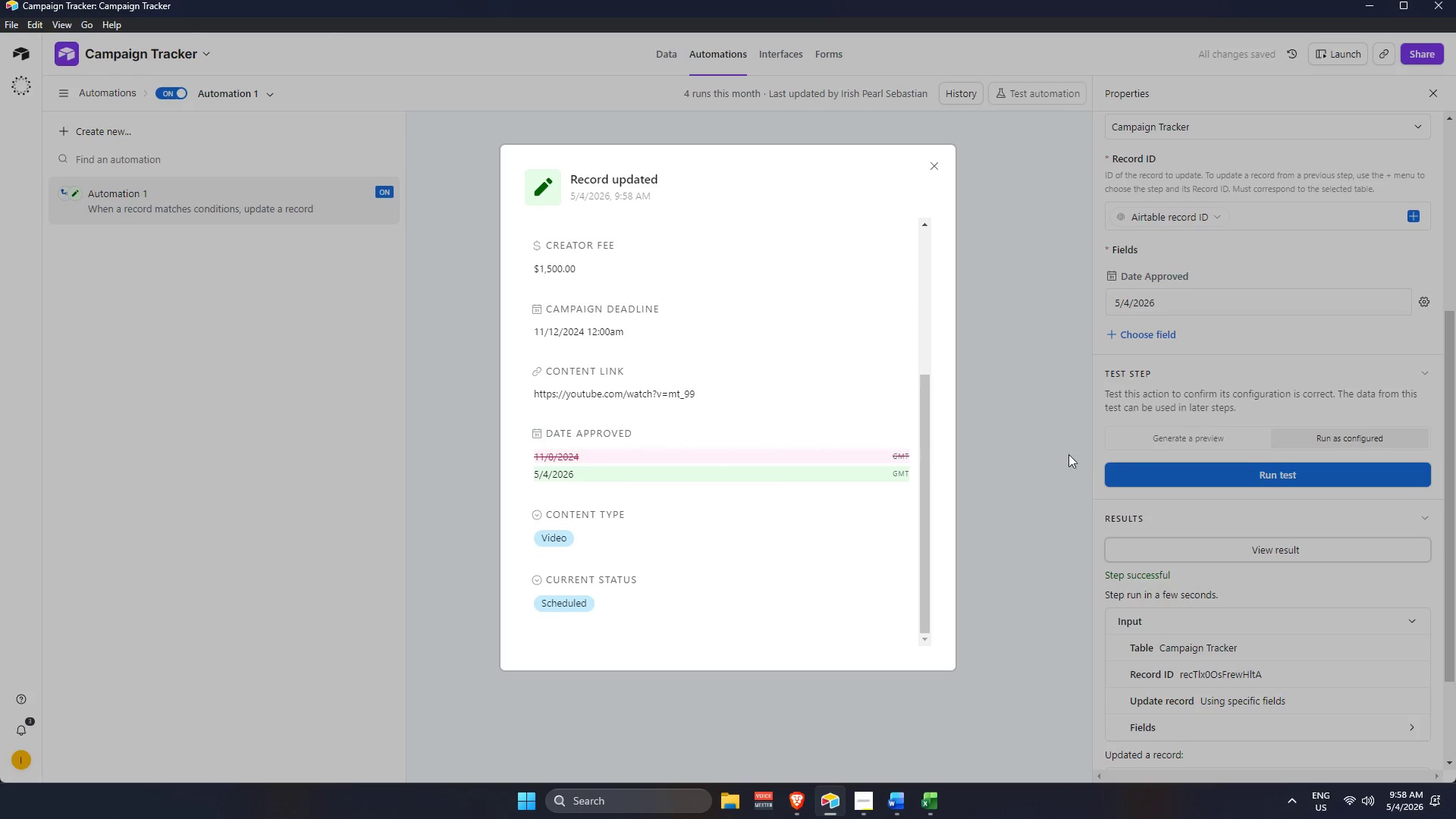 
left_click([1040, 421])
 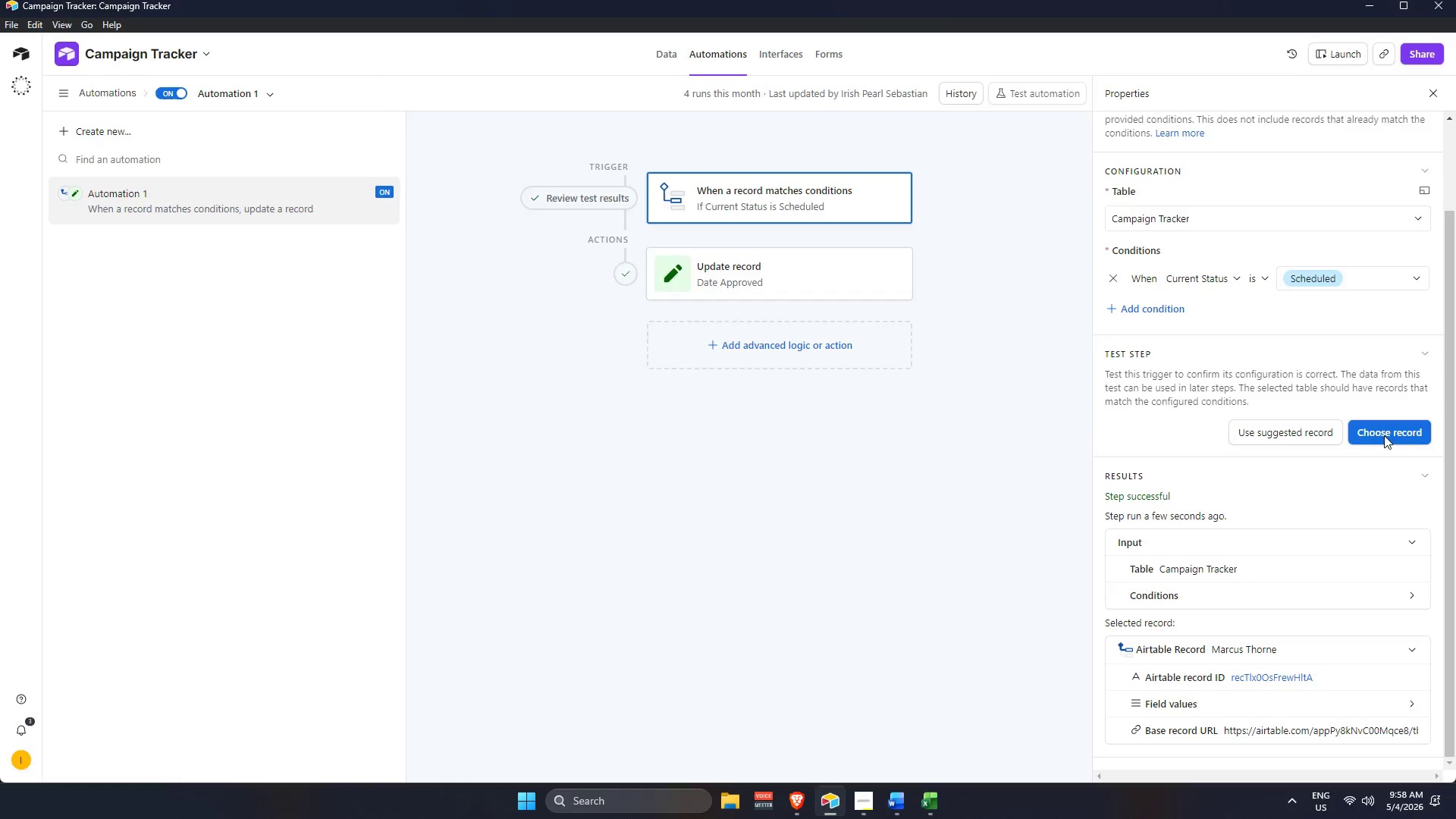 
left_click_drag(start_coordinate=[698, 518], to_coordinate=[697, 522])
 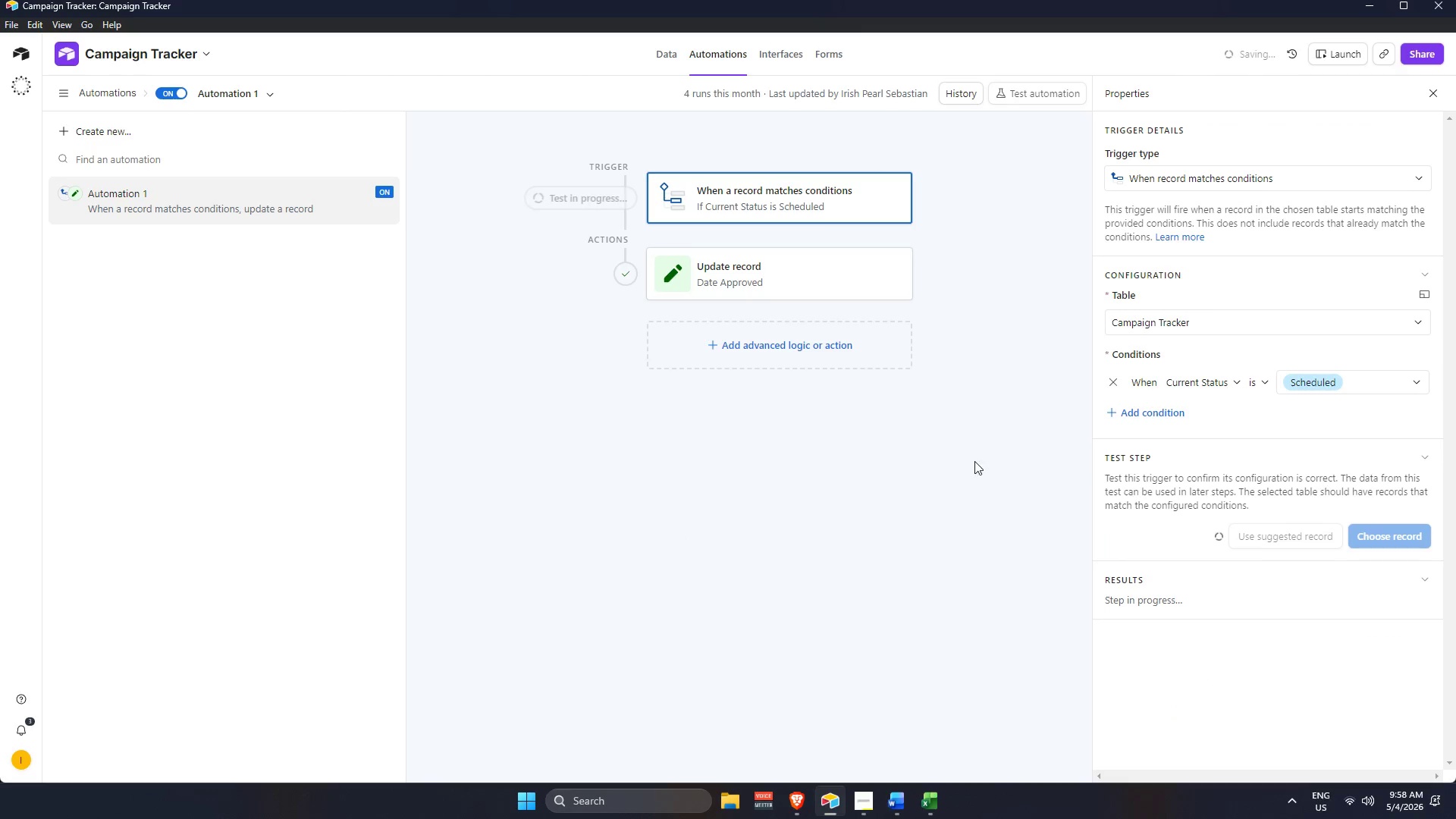 
scroll: coordinate [708, 508], scroll_direction: down, amount: 5.0
 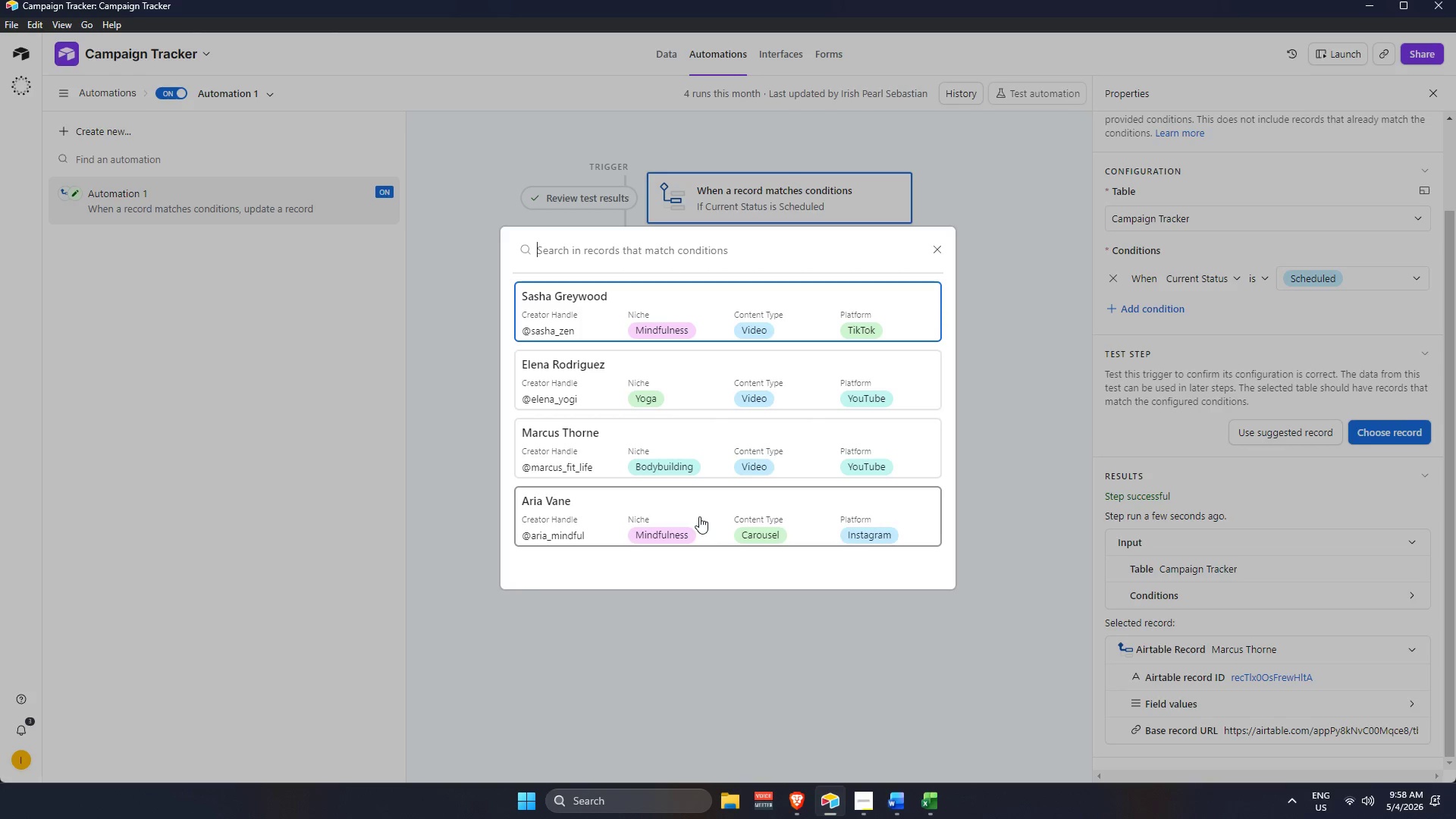 
left_click([934, 460])
 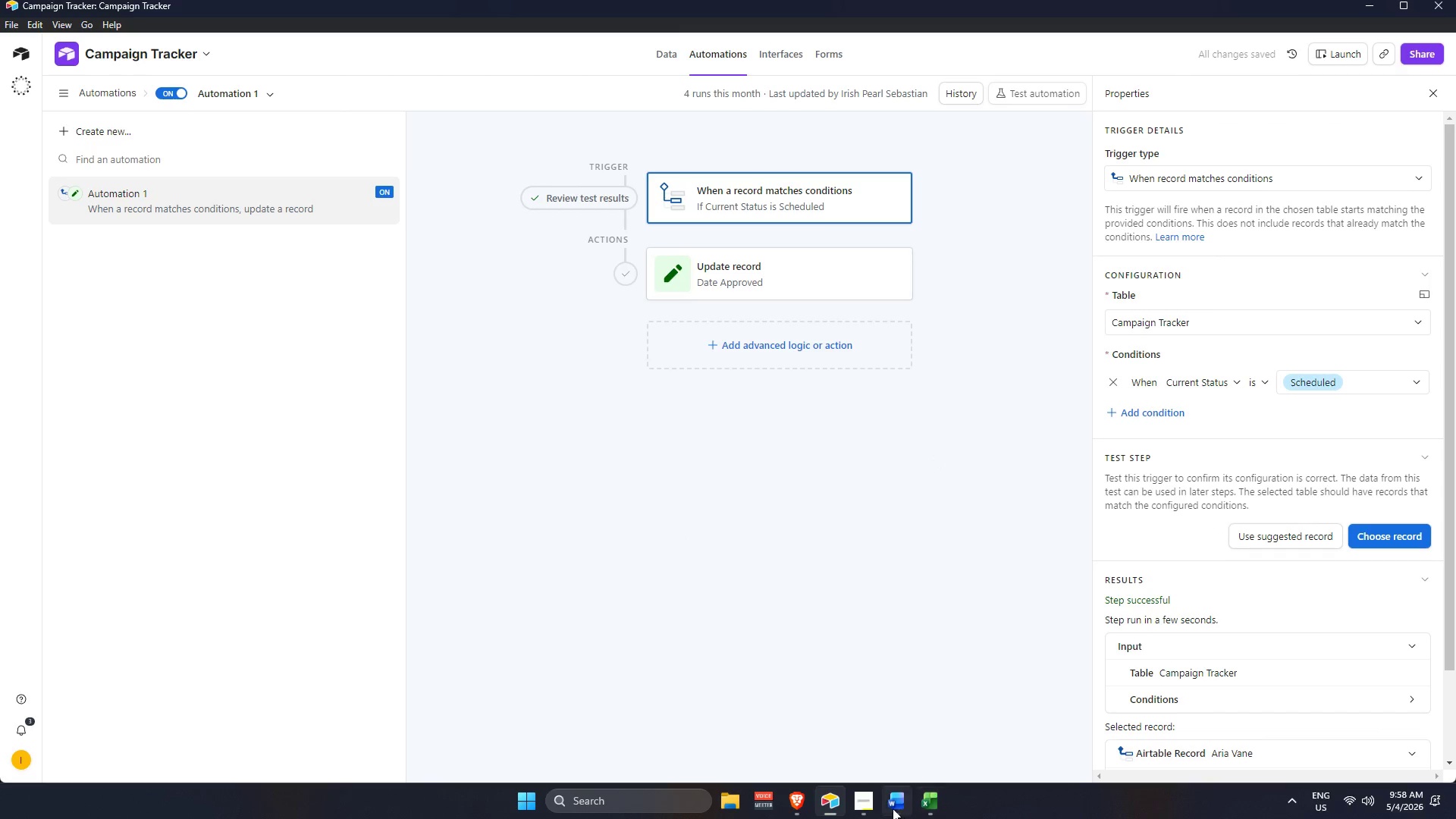 
left_click([891, 805])
 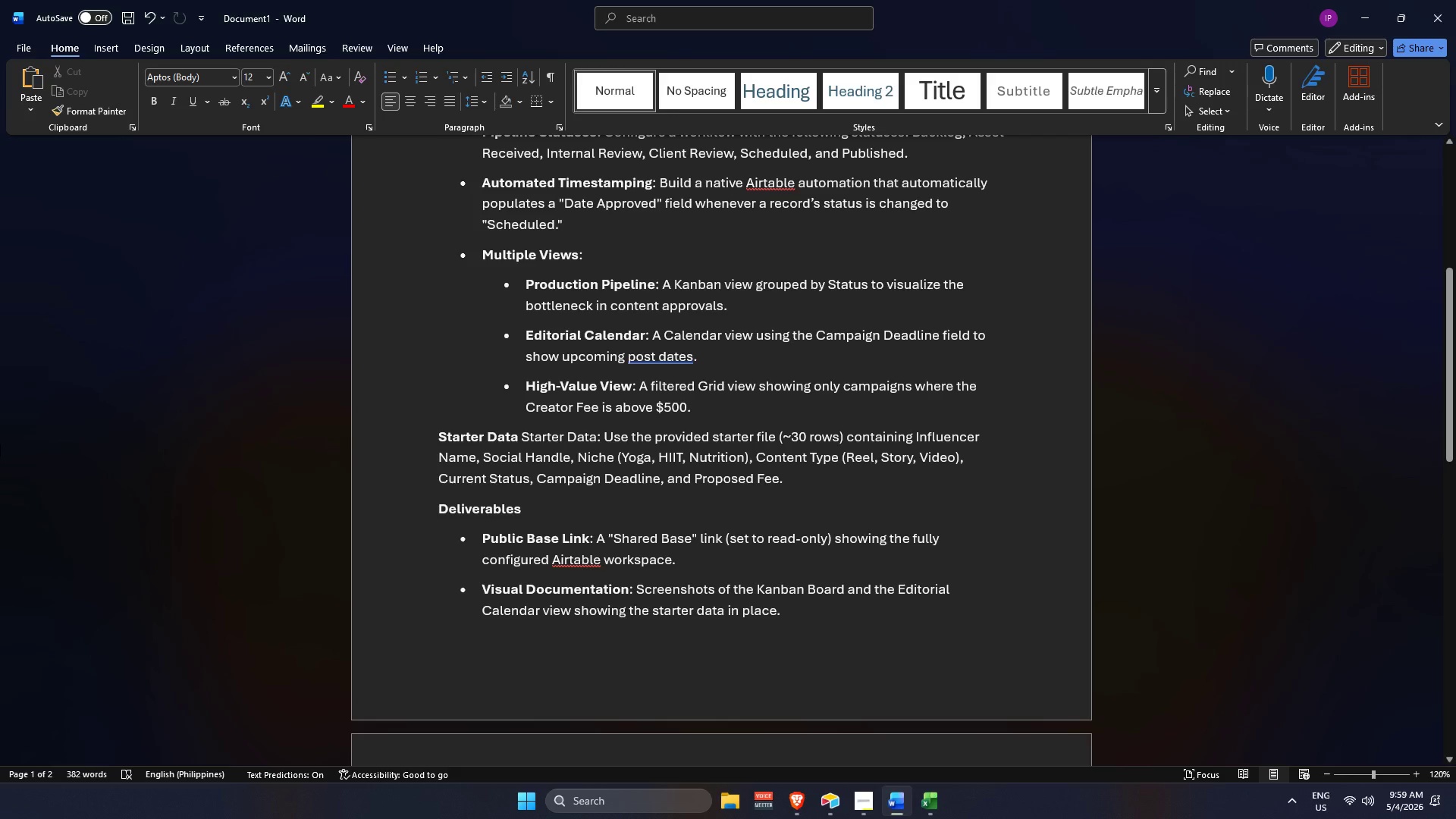 
wait(35.48)
 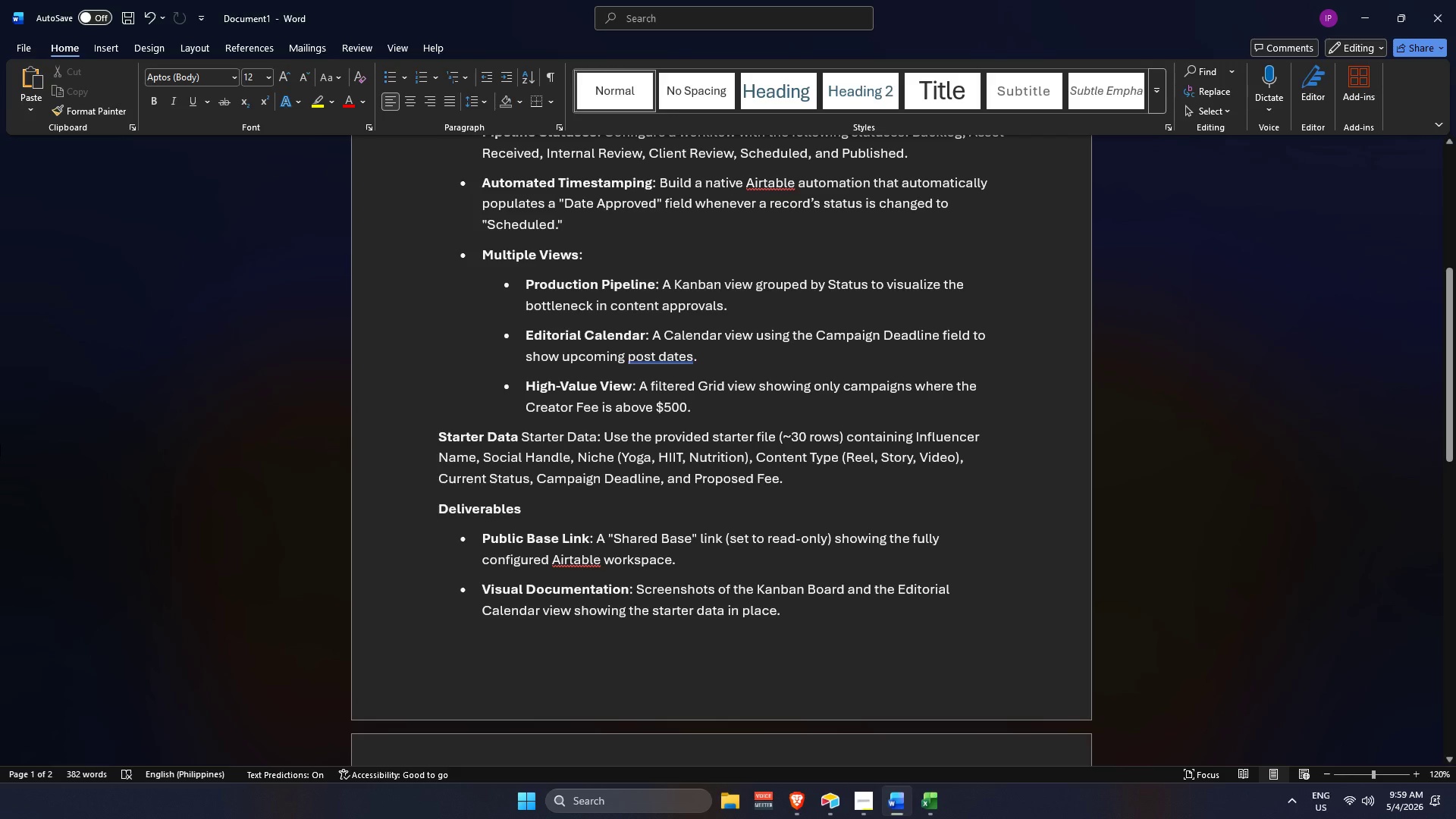 
scroll: coordinate [660, 505], scroll_direction: down, amount: 5.0
 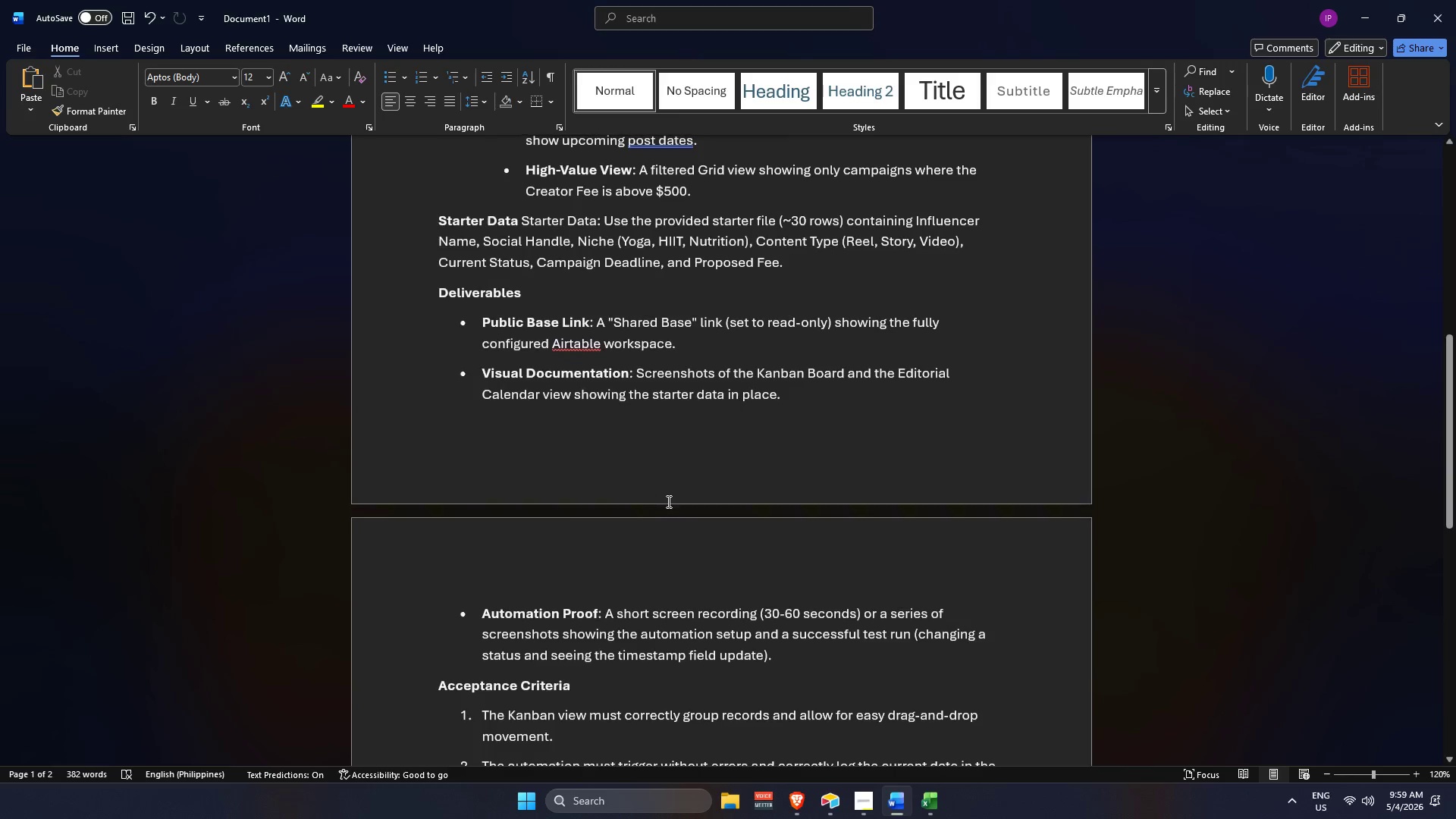 
scroll: coordinate [676, 503], scroll_direction: none, amount: 0.0
 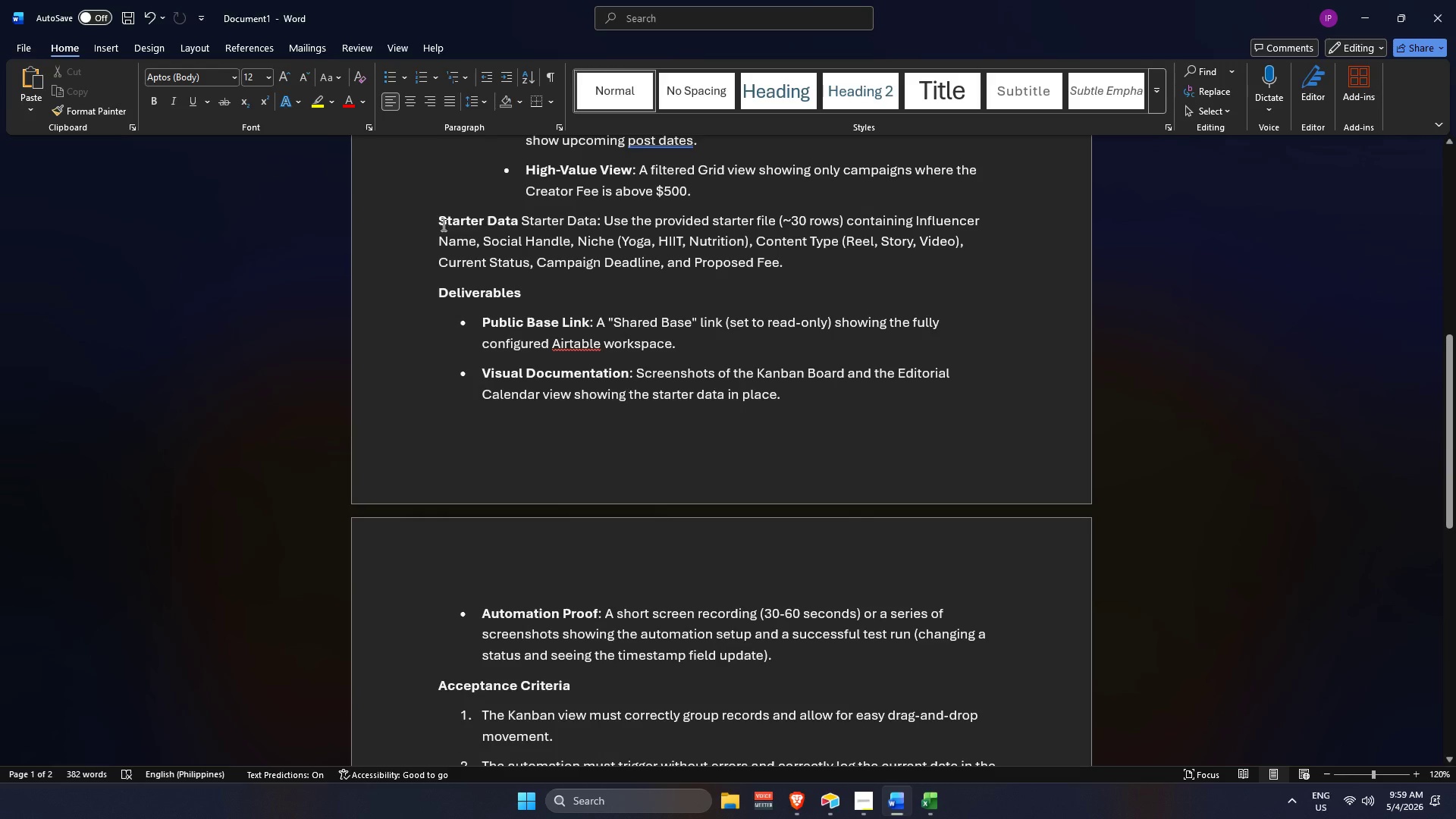 
left_click_drag(start_coordinate=[428, 212], to_coordinate=[982, 419])
 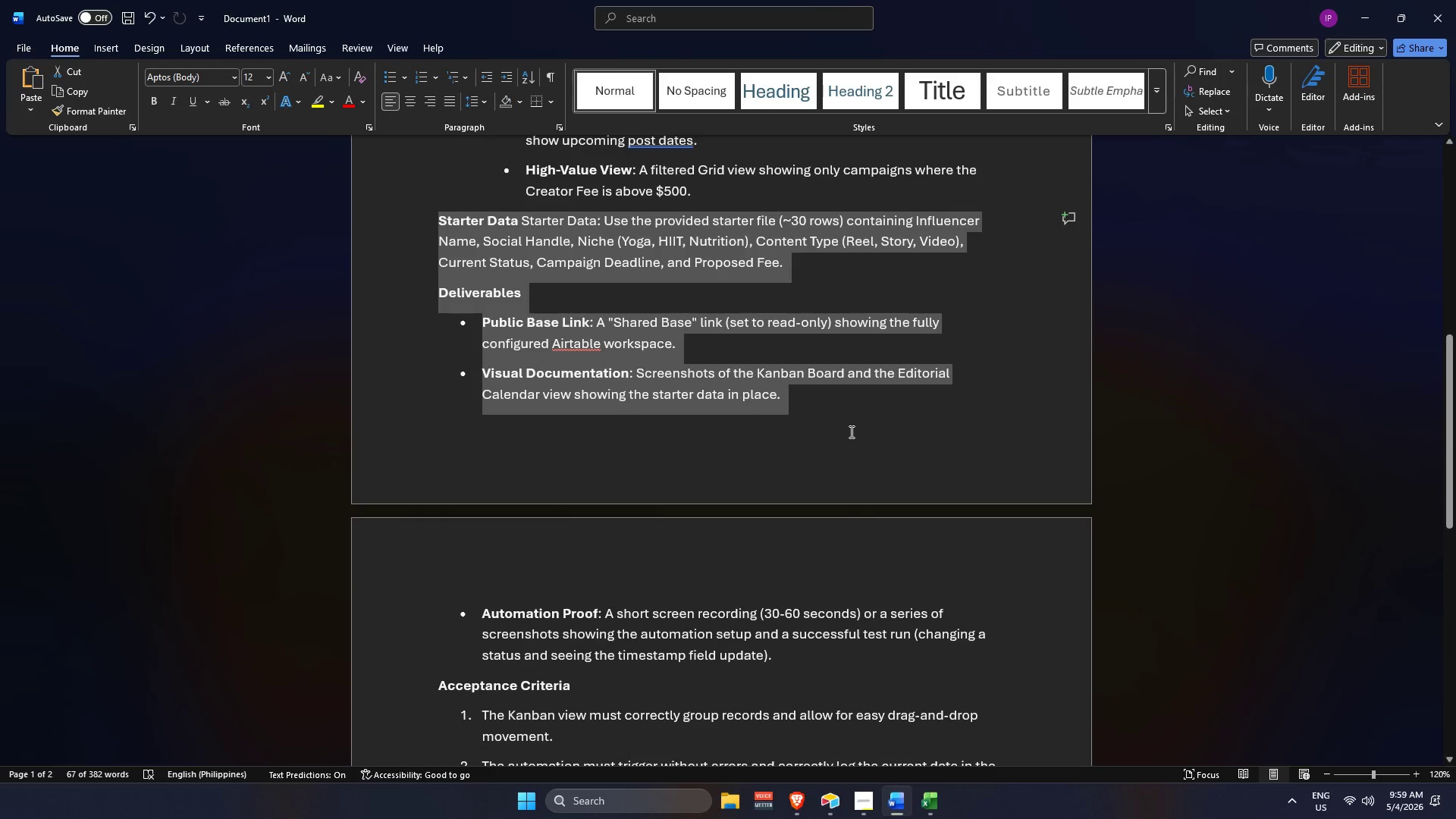 
left_click([850, 431])
 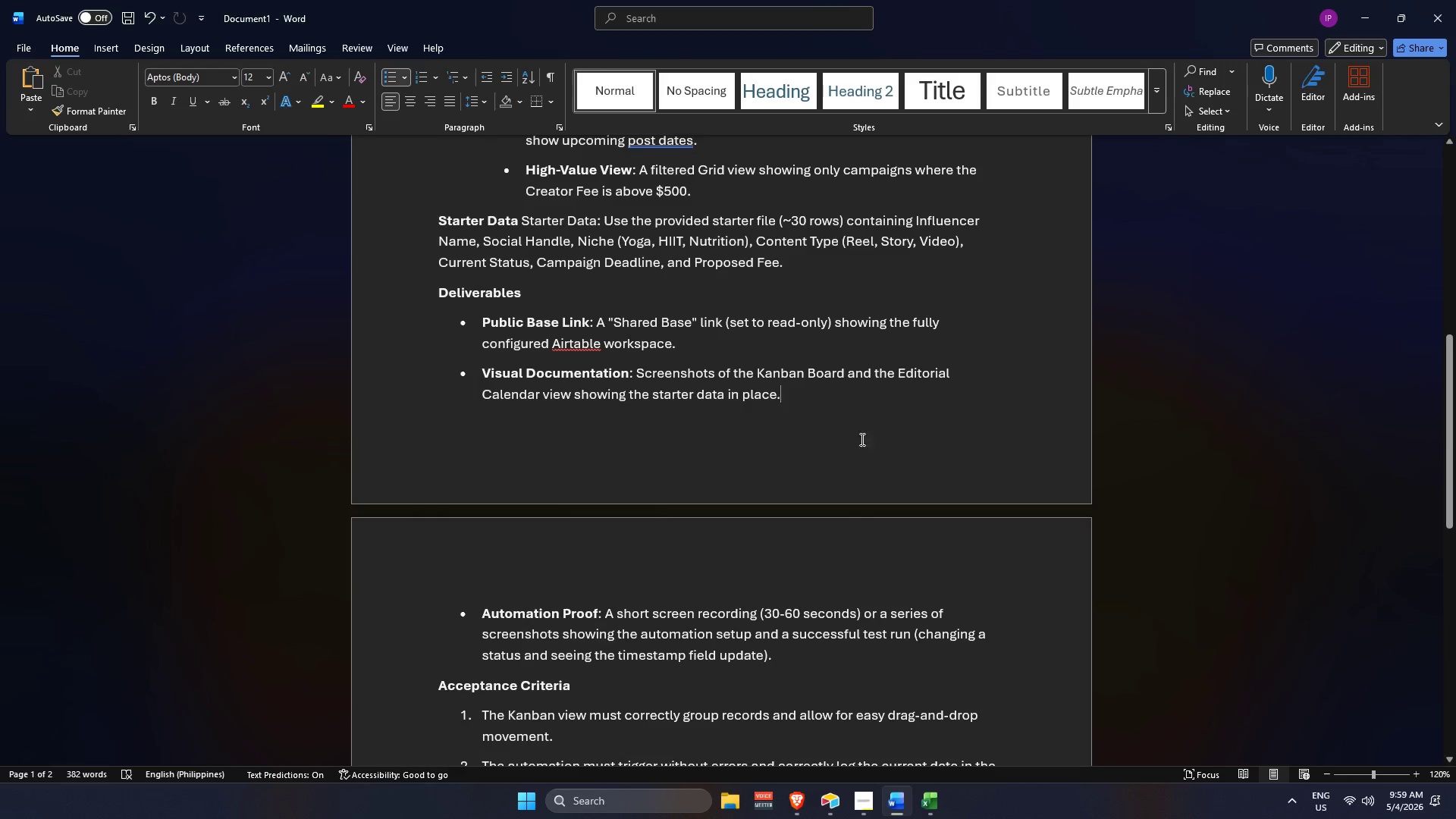 
scroll: coordinate [873, 469], scroll_direction: down, amount: 9.0
 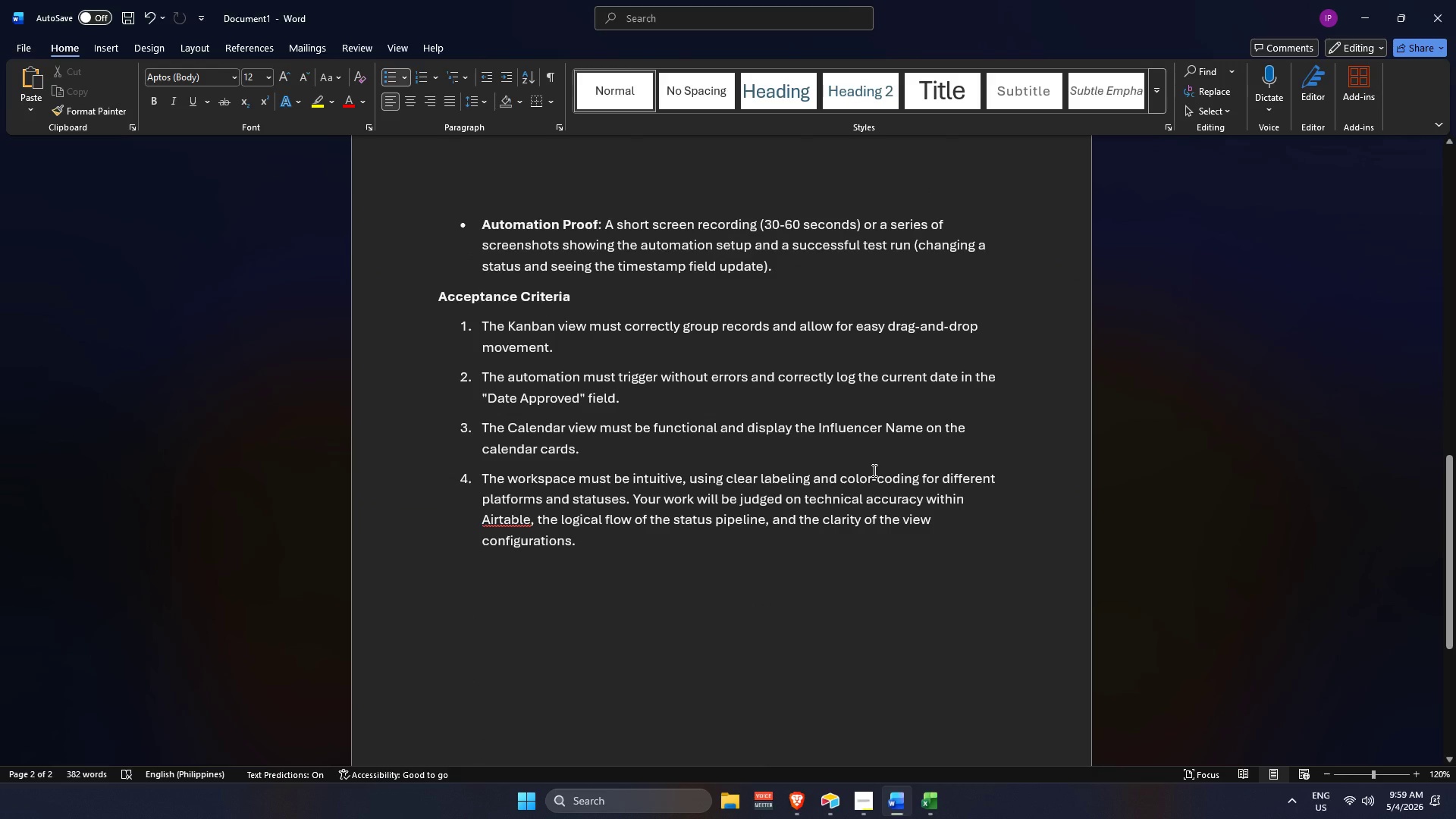 
scroll: coordinate [869, 475], scroll_direction: up, amount: 9.0
 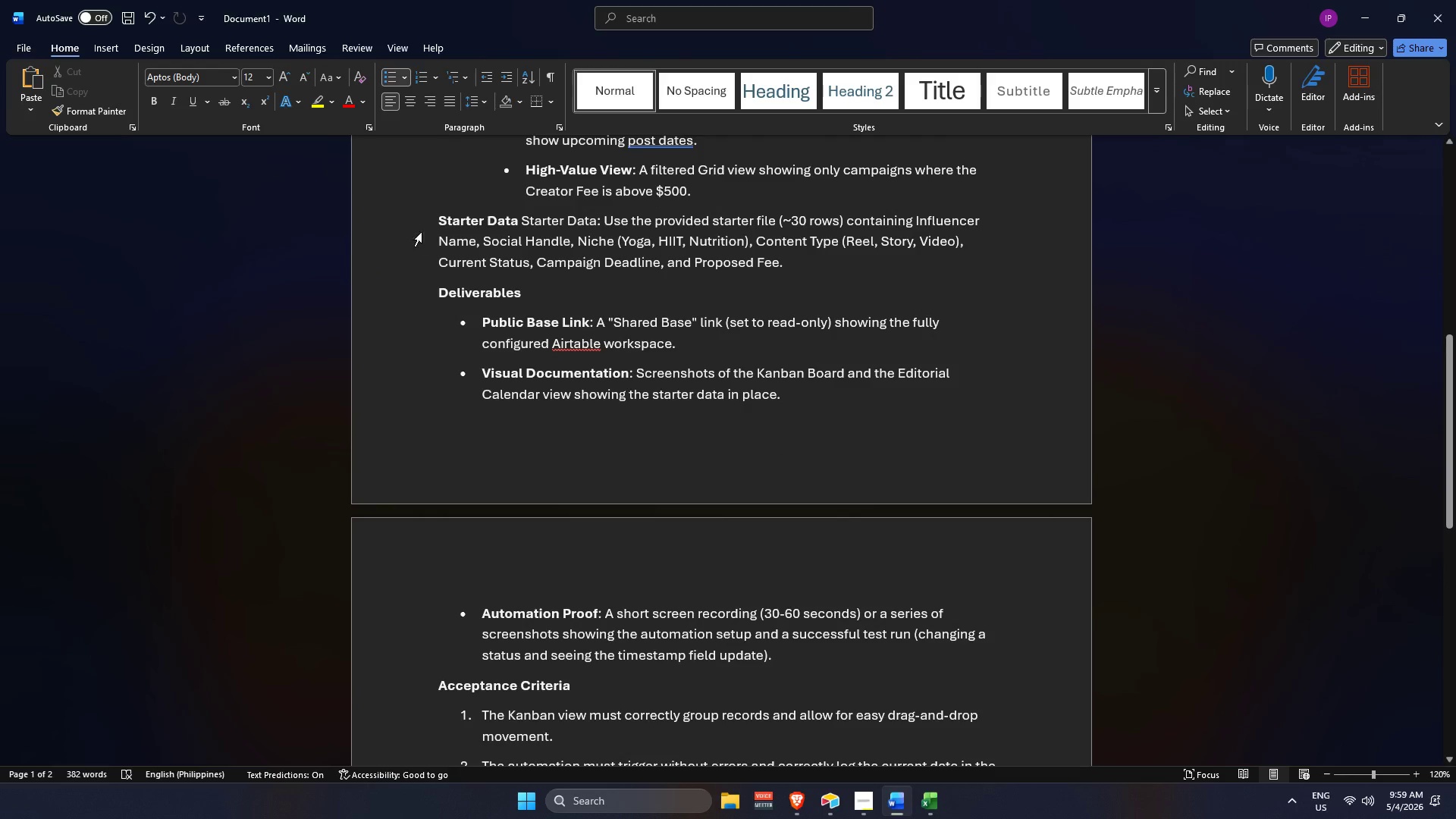 
left_click_drag(start_coordinate=[427, 217], to_coordinate=[932, 674])
 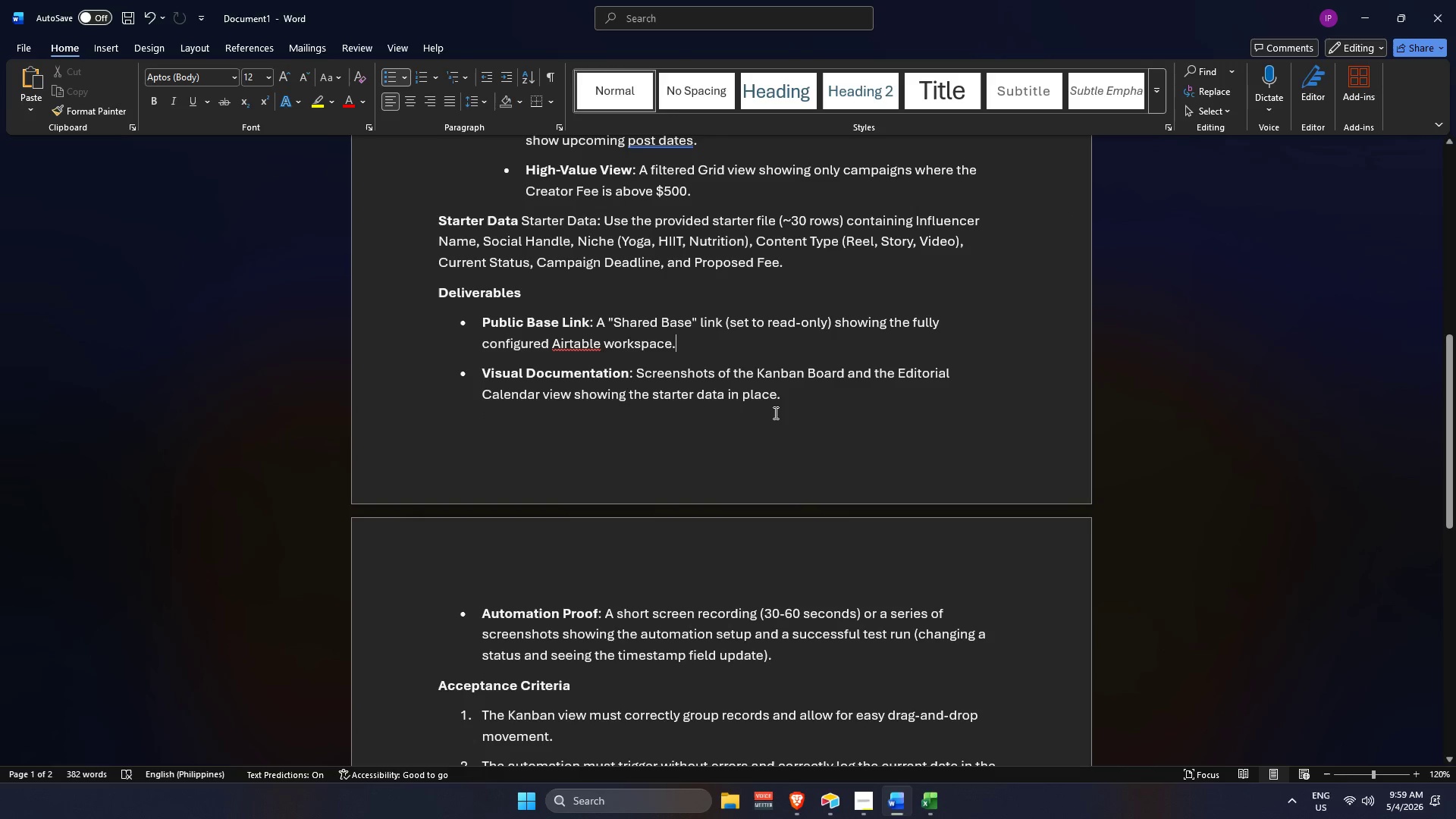 
scroll: coordinate [788, 595], scroll_direction: down, amount: 9.0
 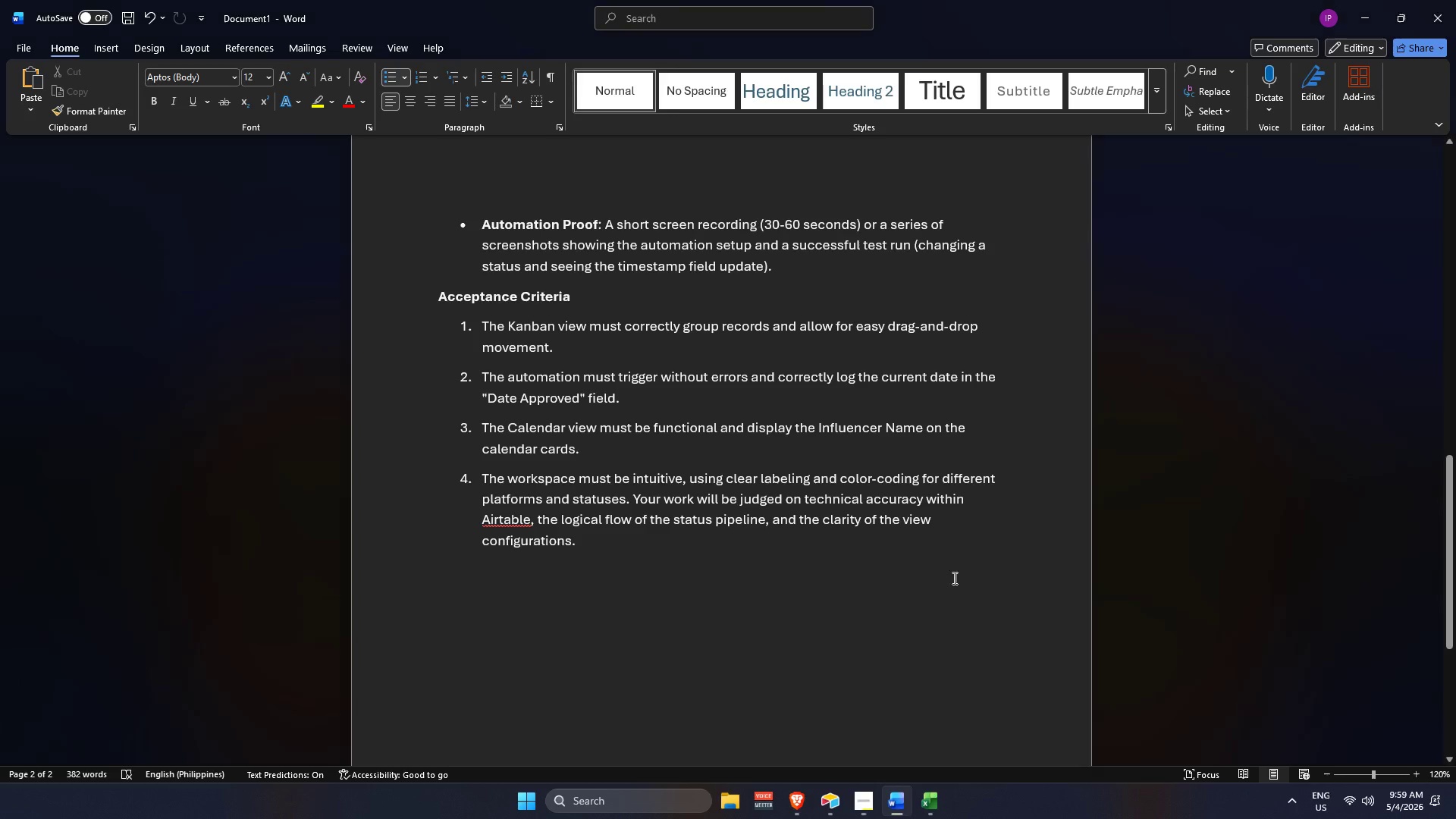 
left_click([833, 805])
 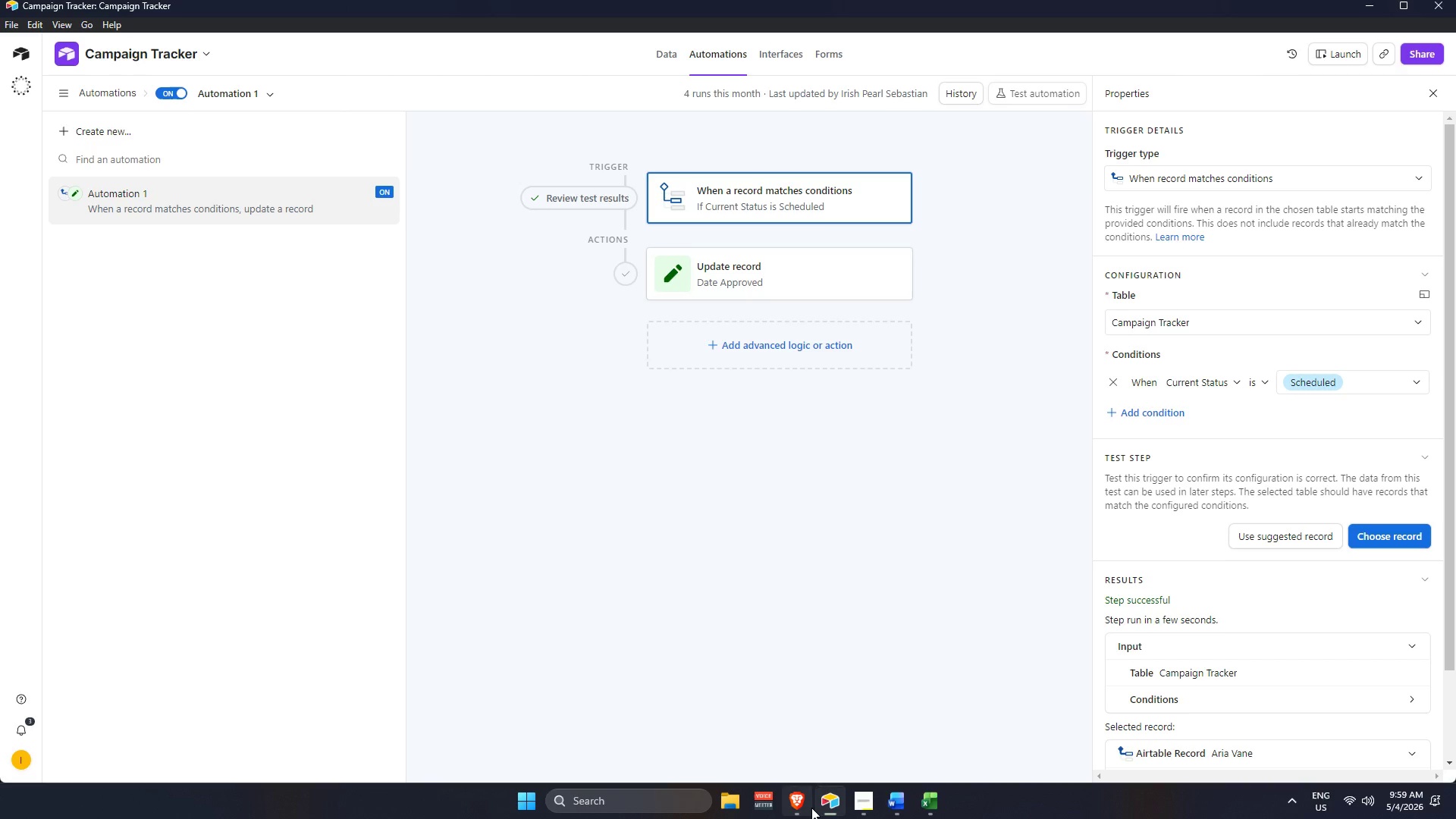 
left_click([808, 806])
 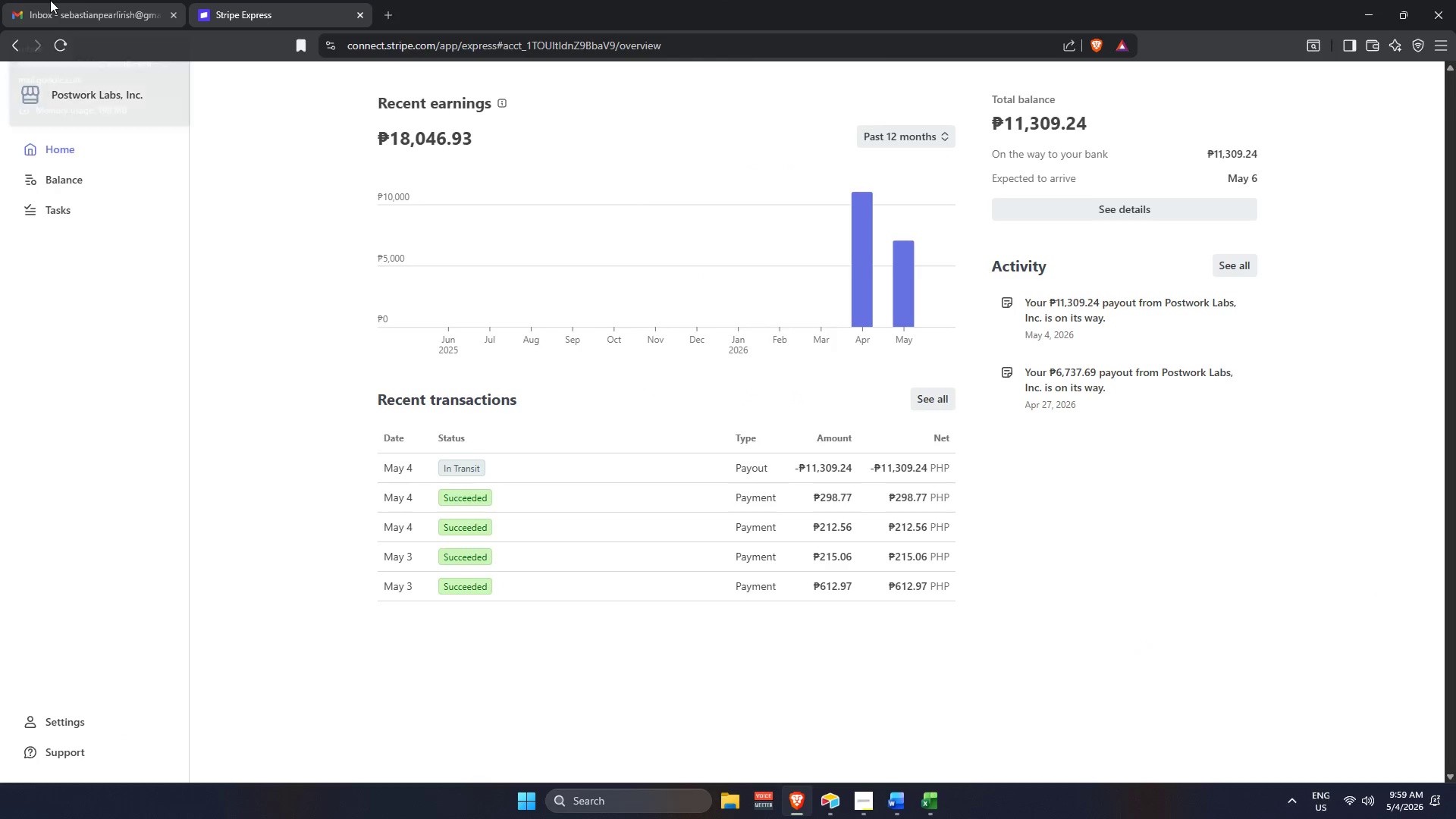 
left_click([50, 0])
 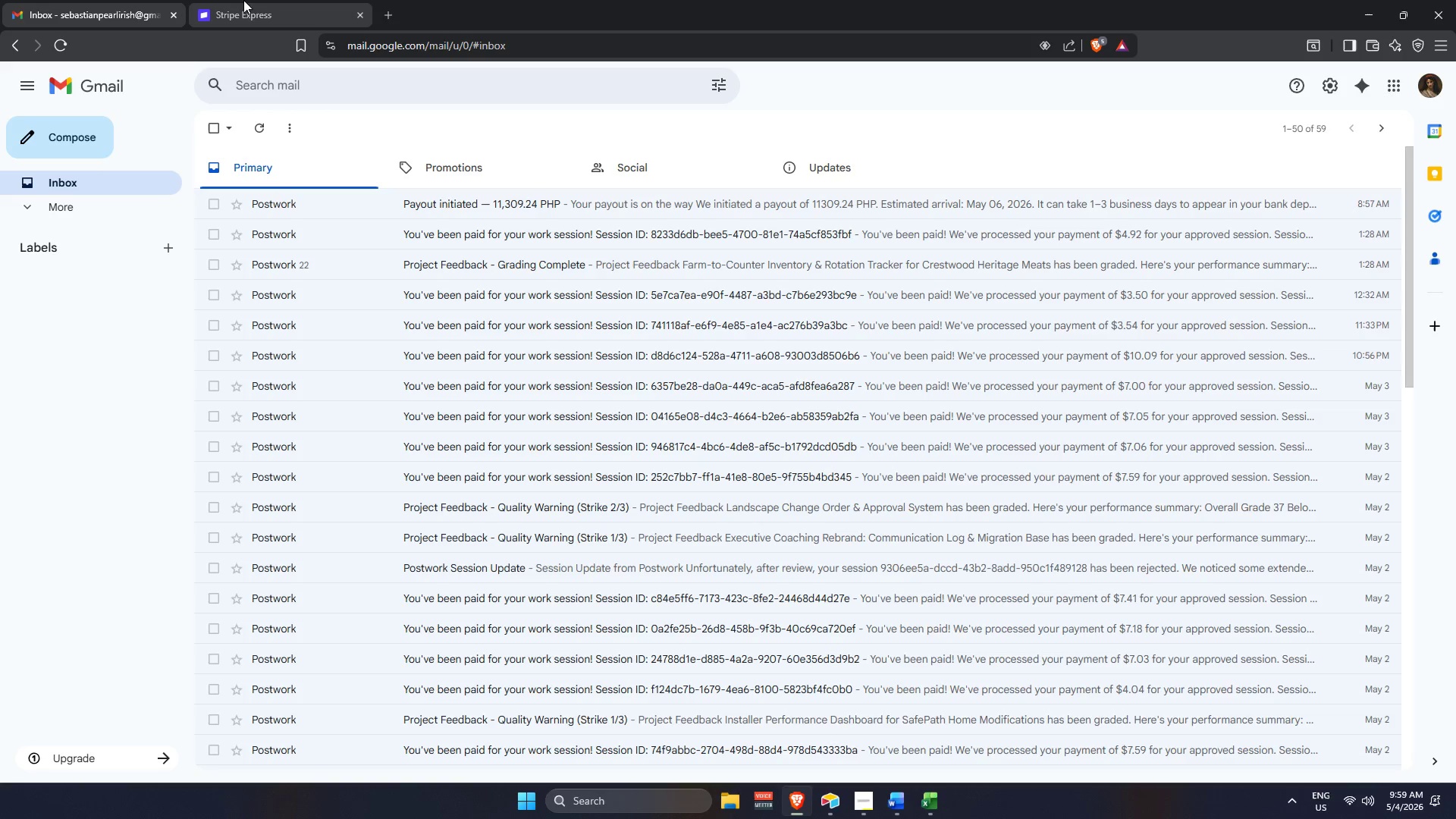 
scroll: coordinate [437, 191], scroll_direction: up, amount: 3.0
 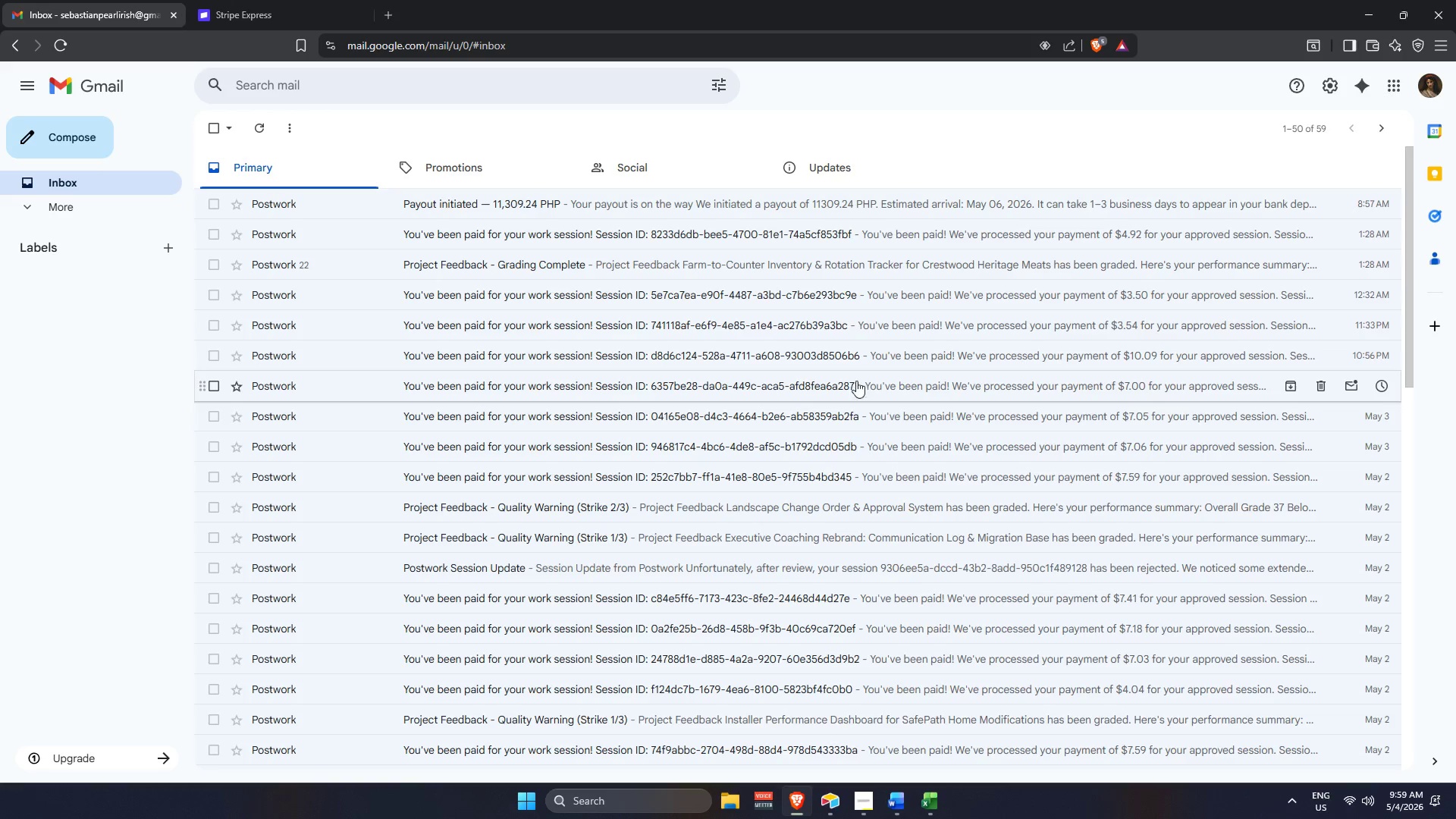 
scroll: coordinate [849, 418], scroll_direction: none, amount: 0.0
 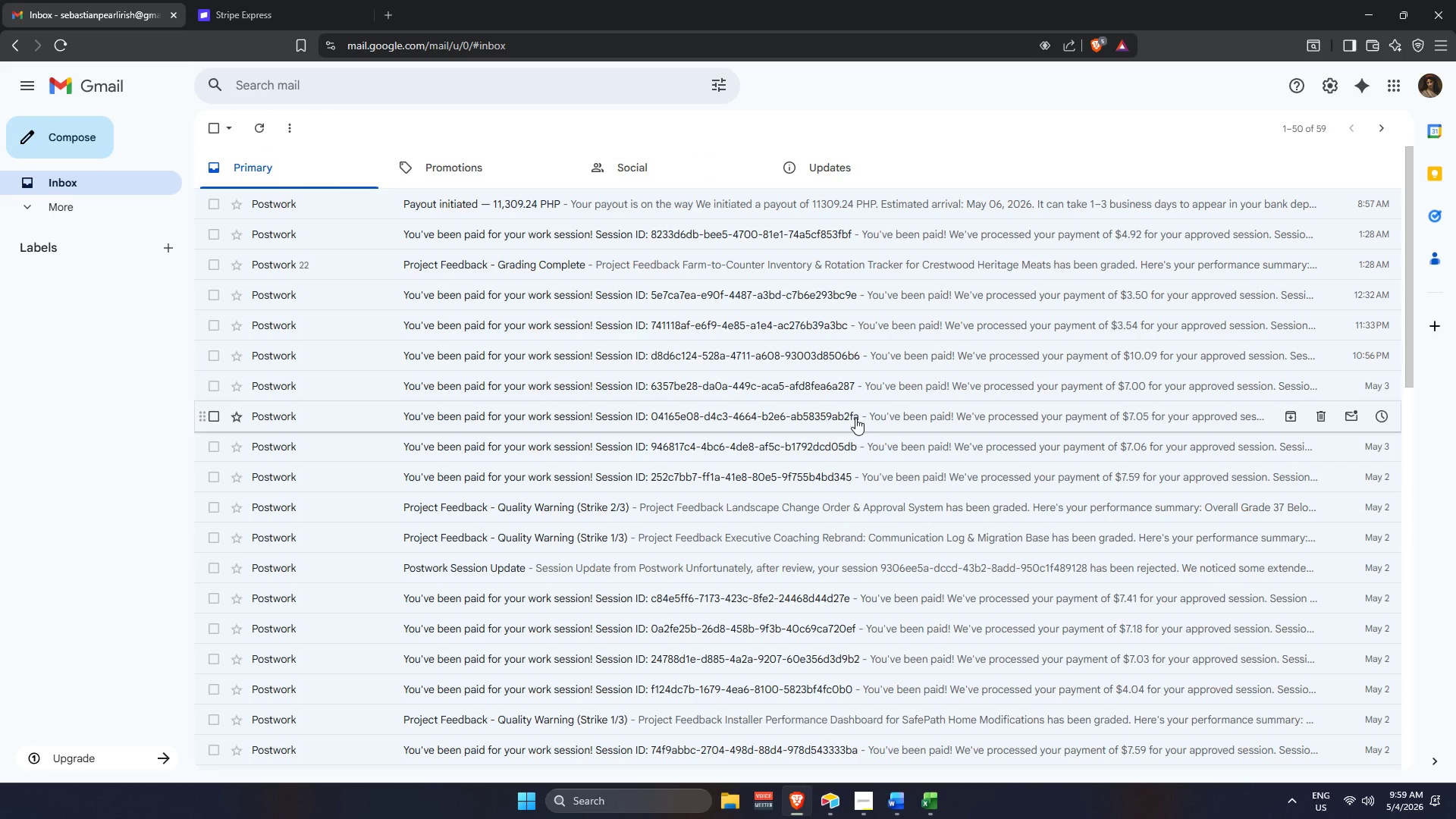 
scroll: coordinate [855, 418], scroll_direction: up, amount: 2.0
 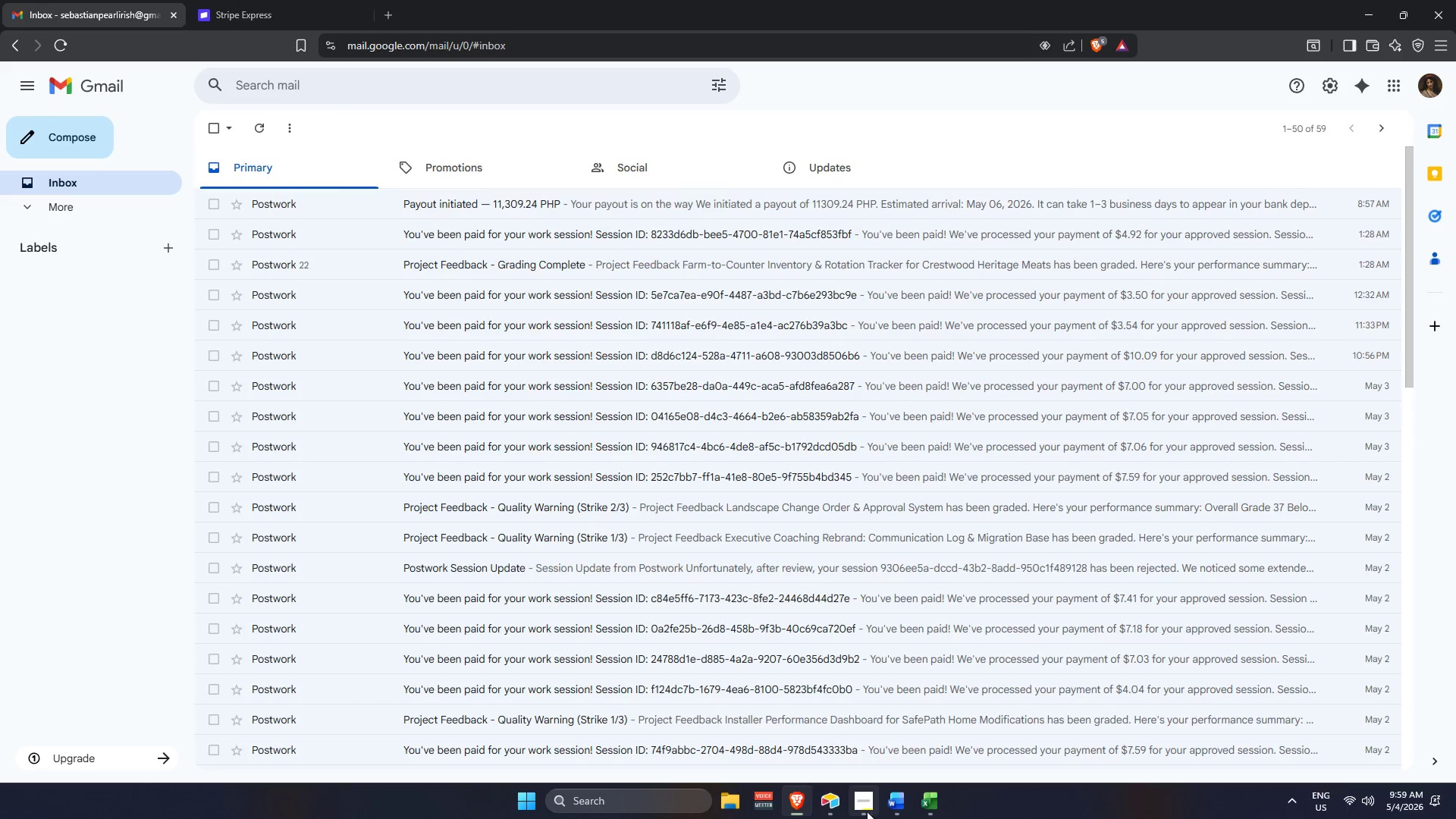 
left_click([560, 233])
 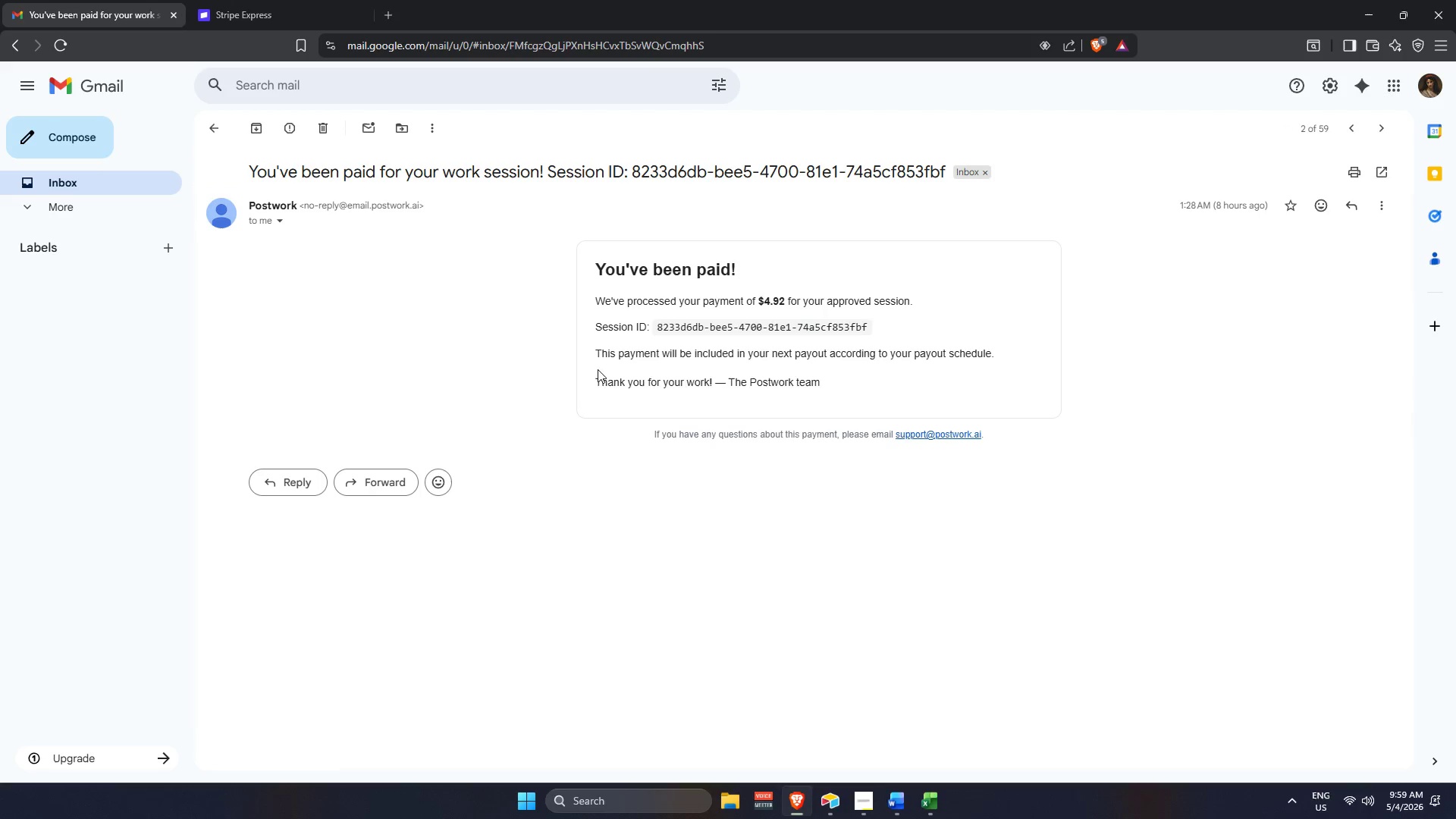 
scroll: coordinate [608, 419], scroll_direction: down, amount: 2.0
 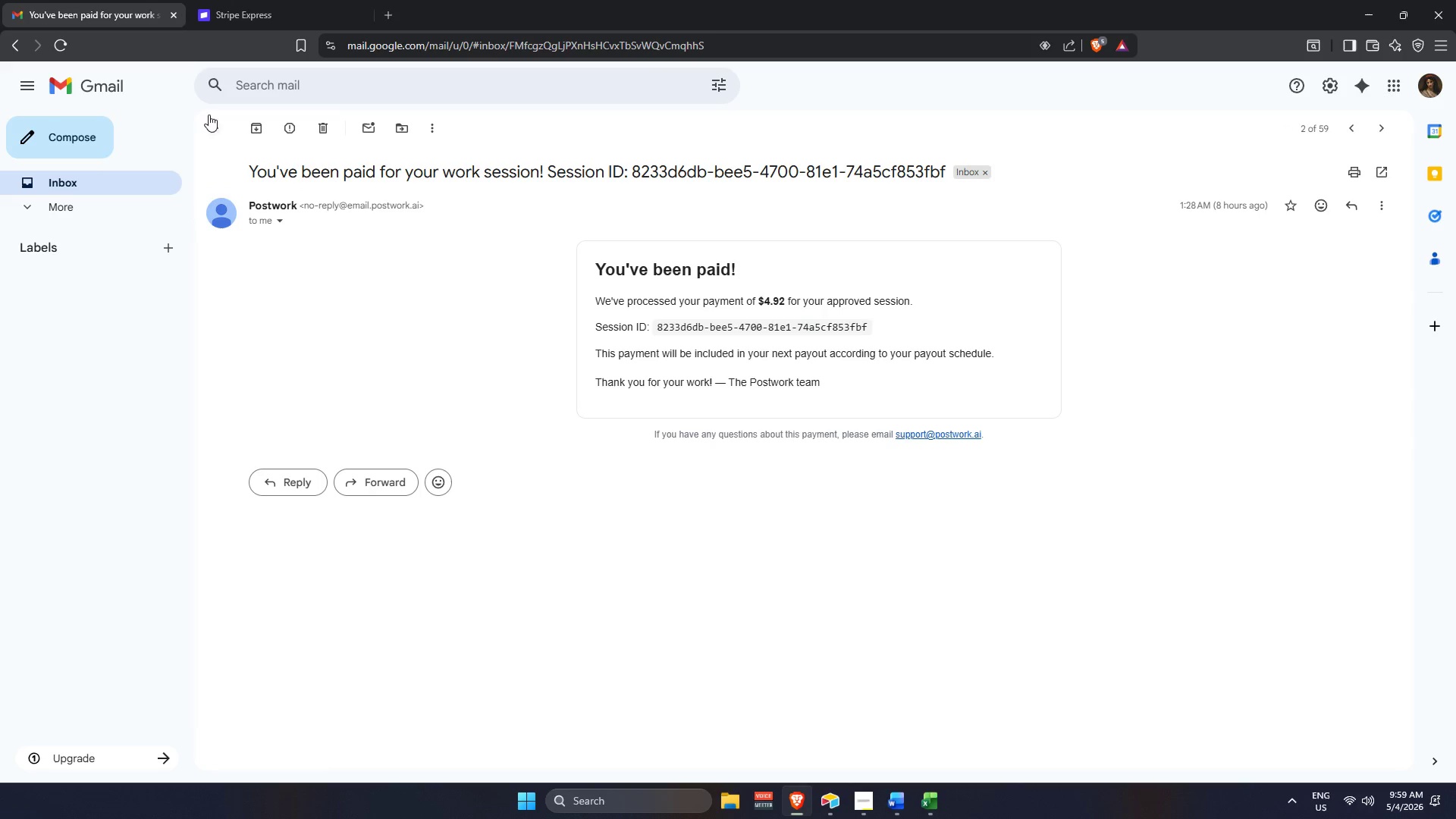 
left_click([210, 118])
 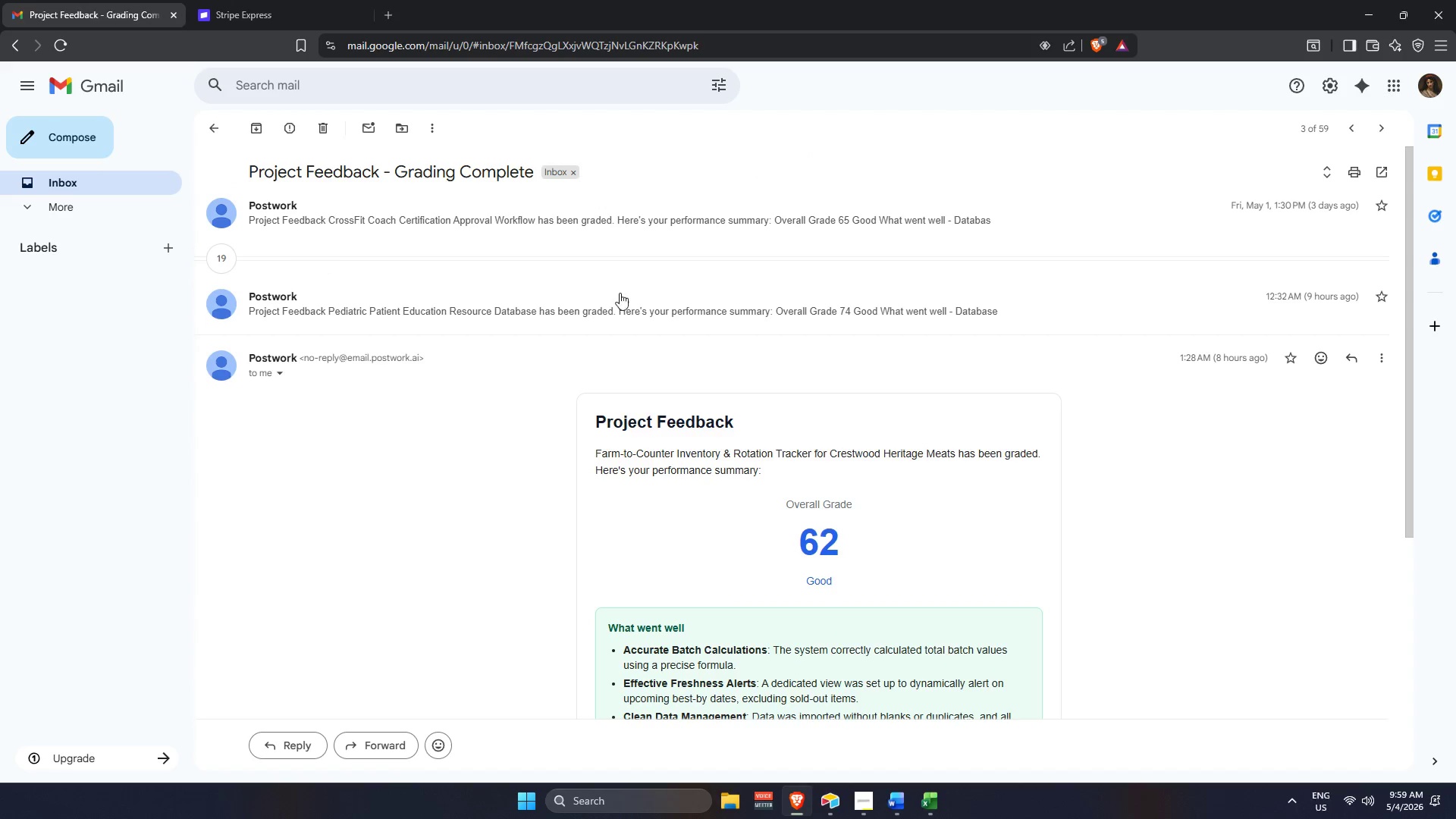 
scroll: coordinate [815, 527], scroll_direction: down, amount: 3.0
 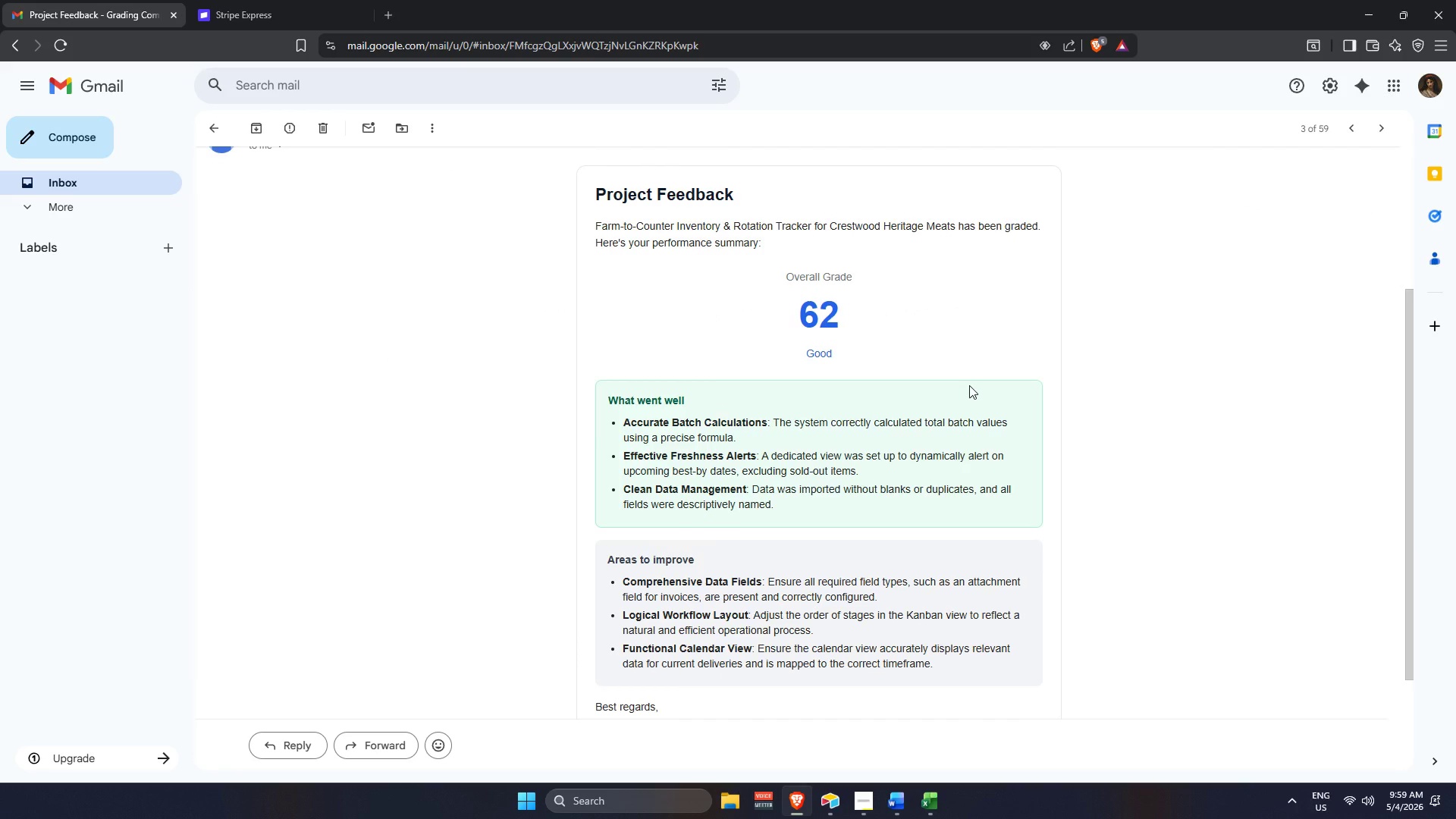 
wait(13.3)
 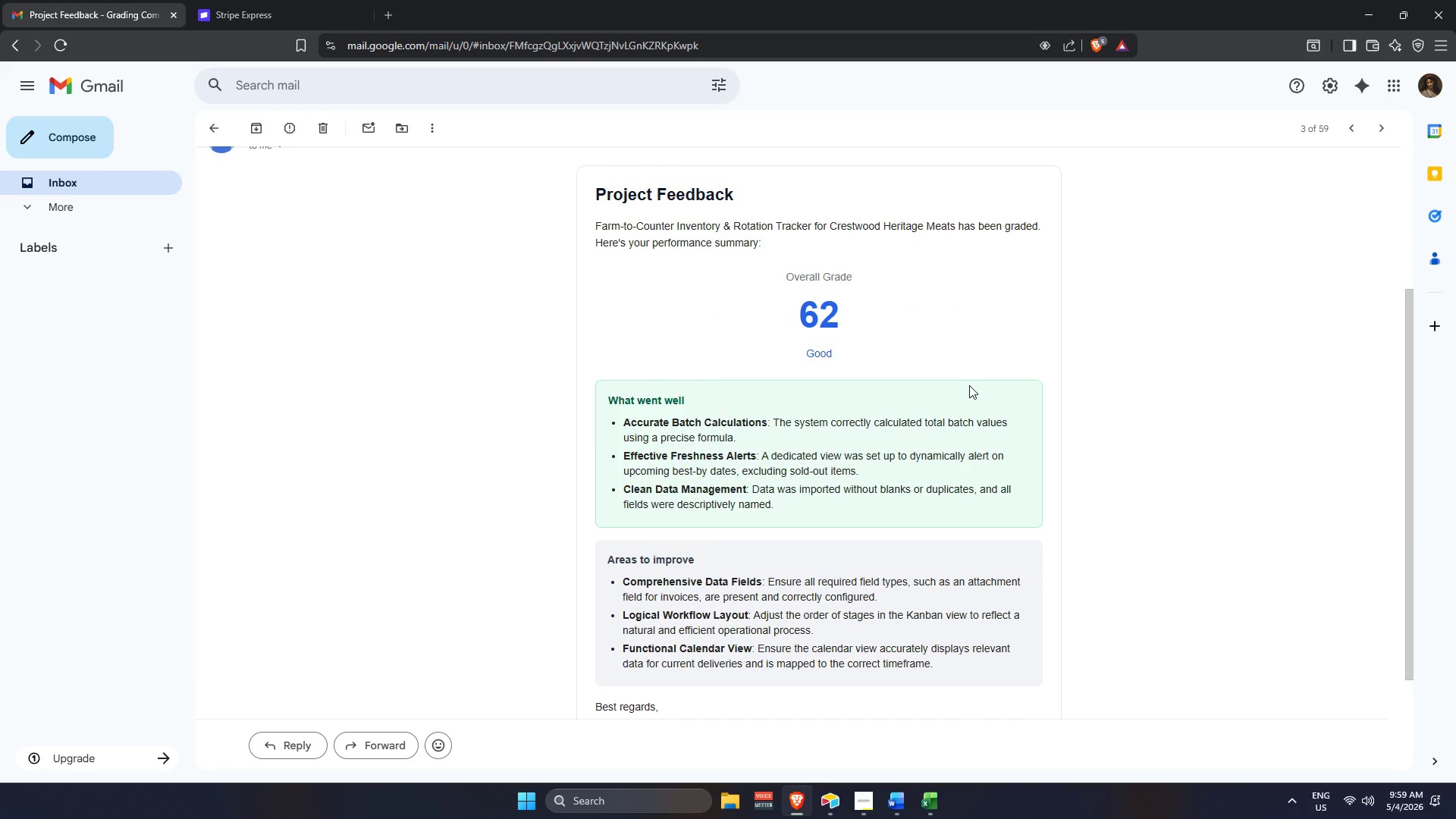 
scroll: coordinate [670, 576], scroll_direction: down, amount: 3.0
 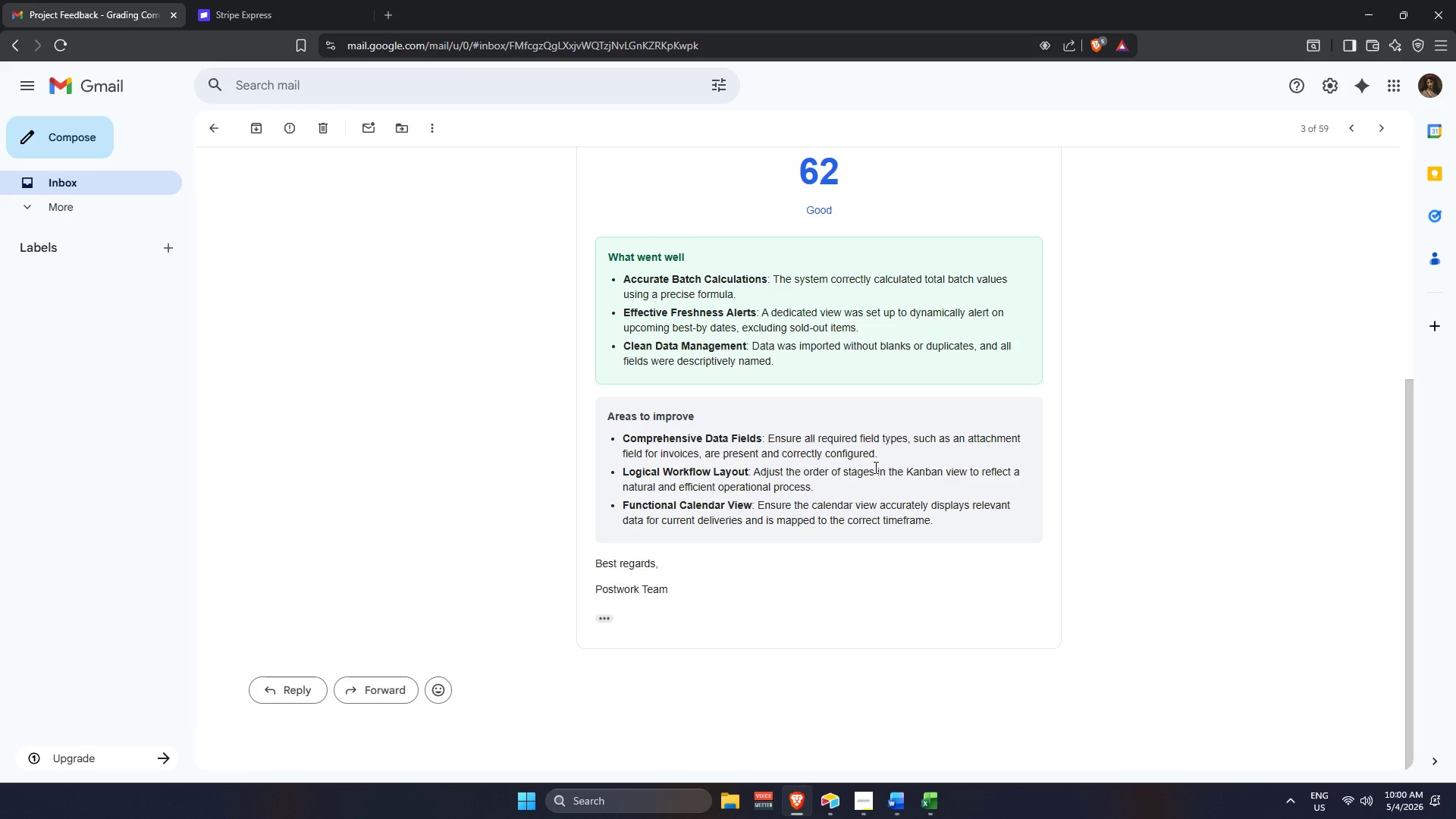 
wait(11.52)
 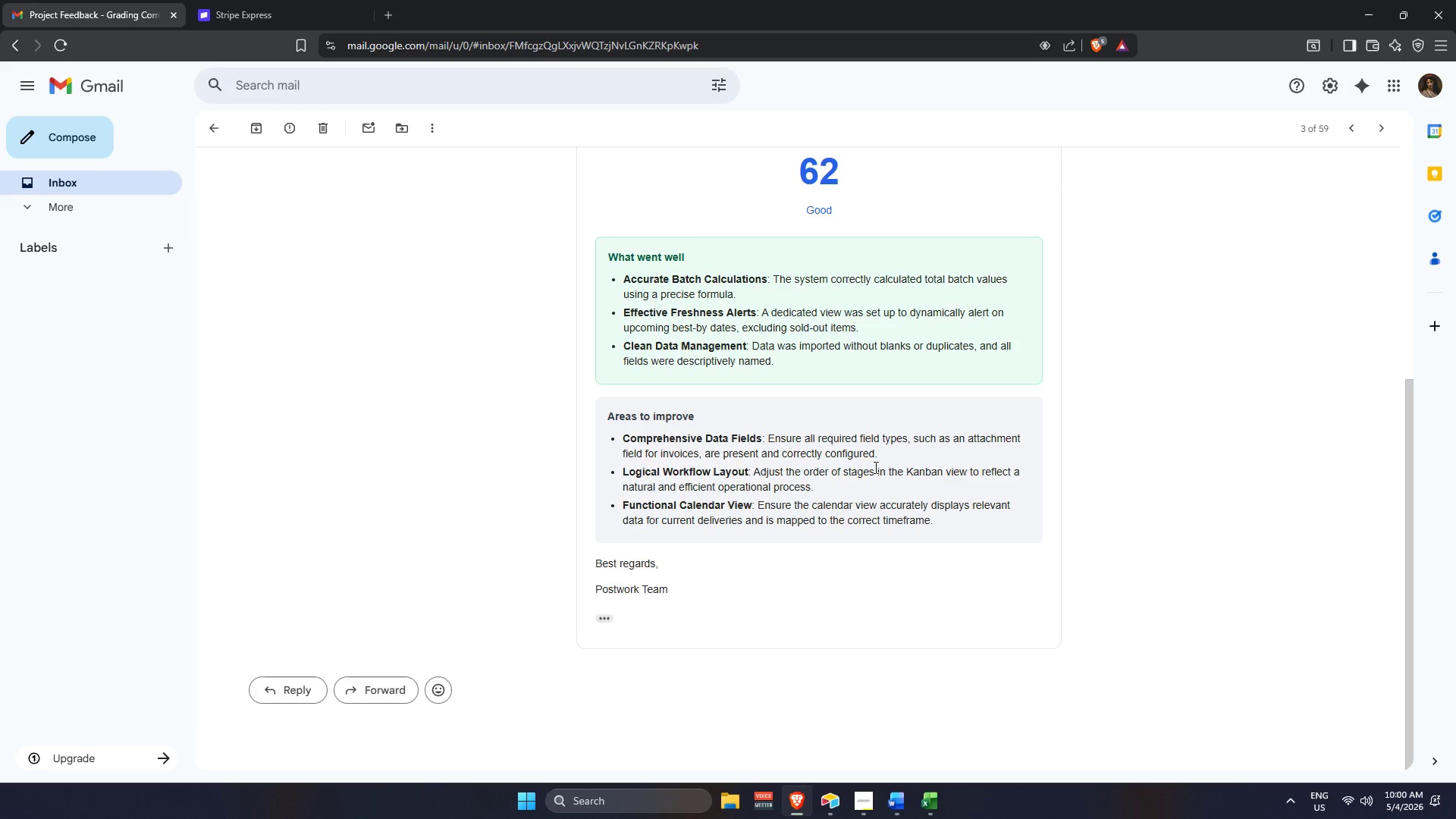 
left_click([218, 131])
 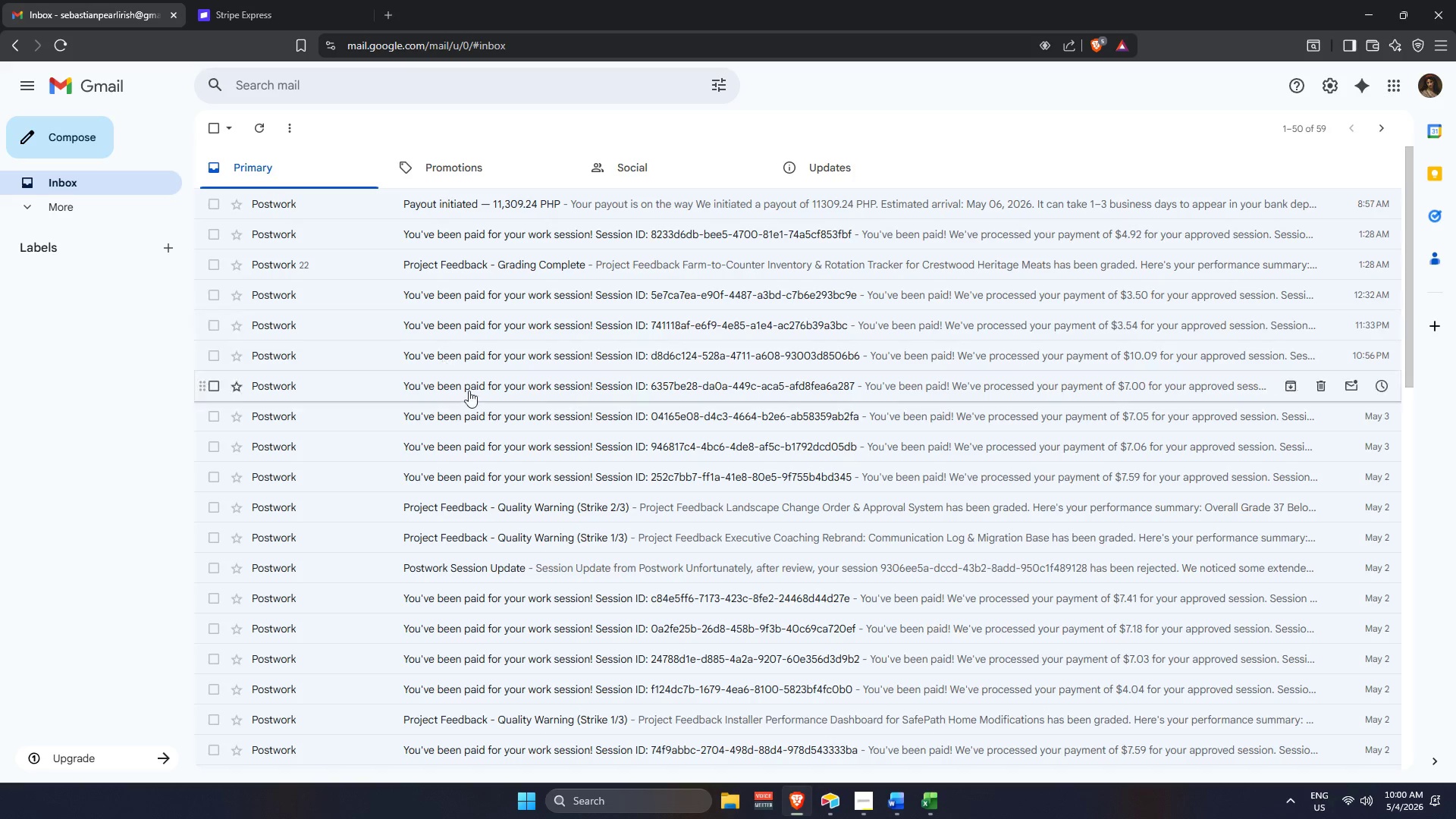 
scroll: coordinate [438, 407], scroll_direction: up, amount: 4.0
 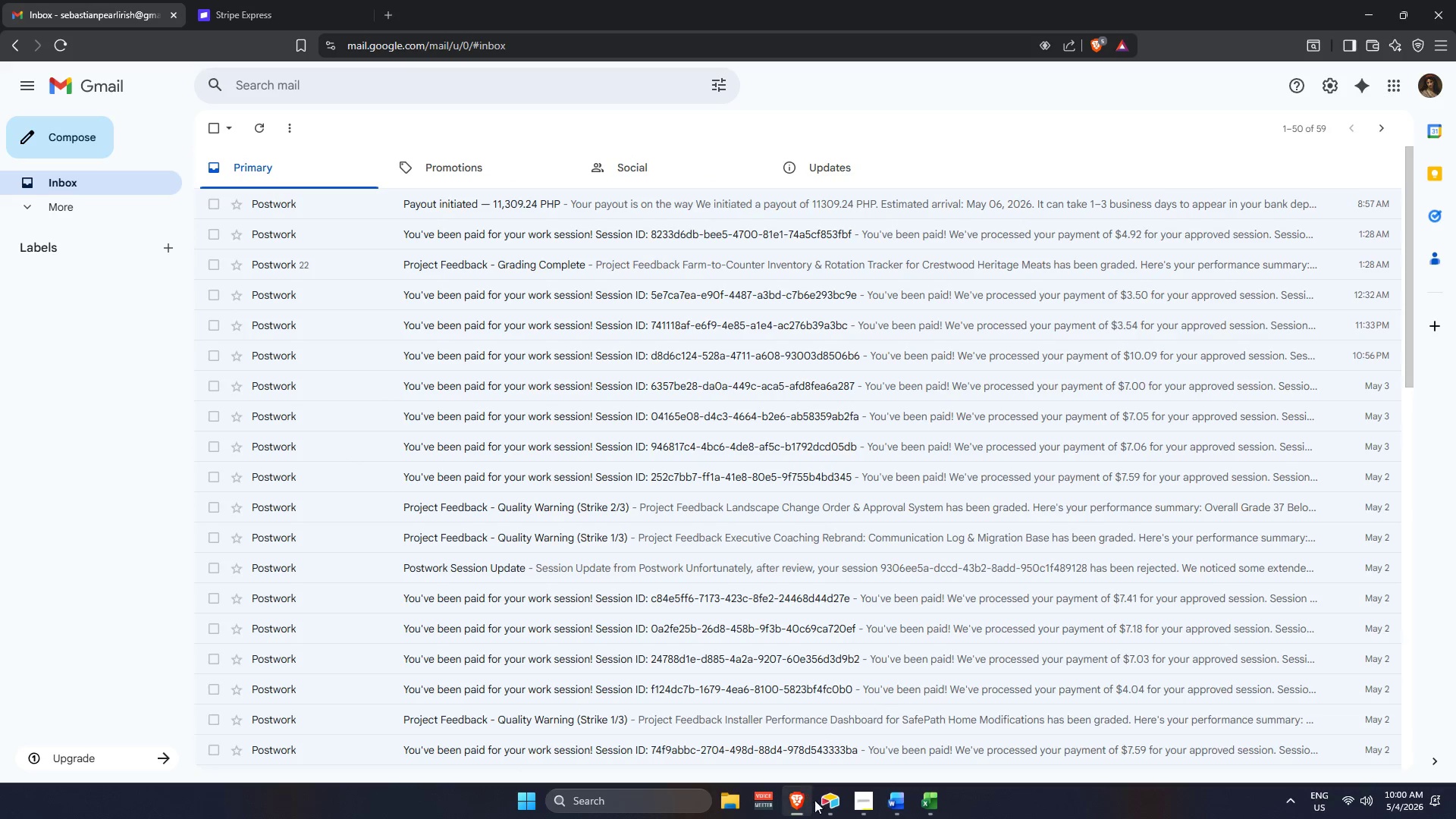 
left_click([820, 799])
 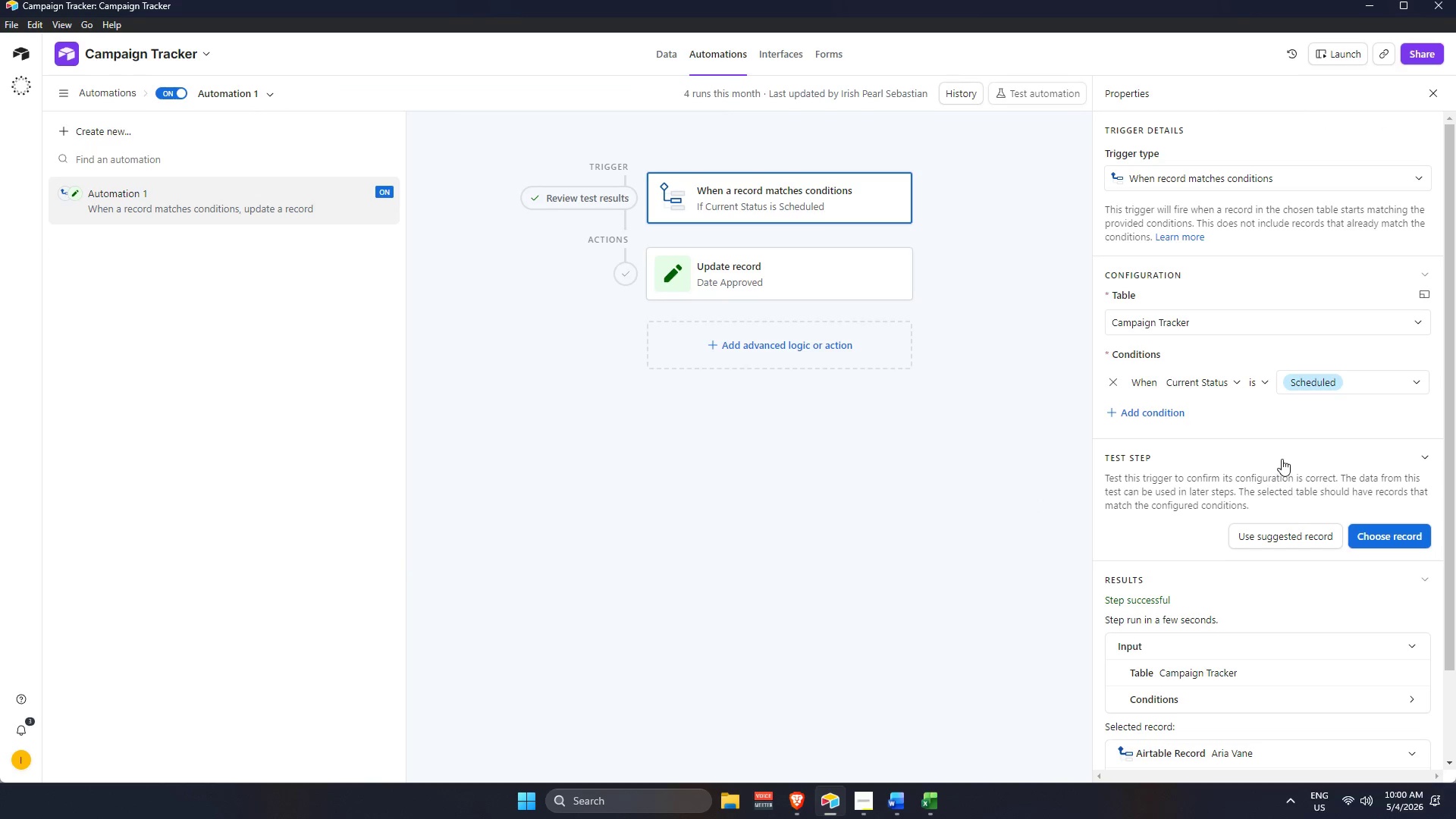 
scroll: coordinate [1326, 435], scroll_direction: down, amount: 4.0
 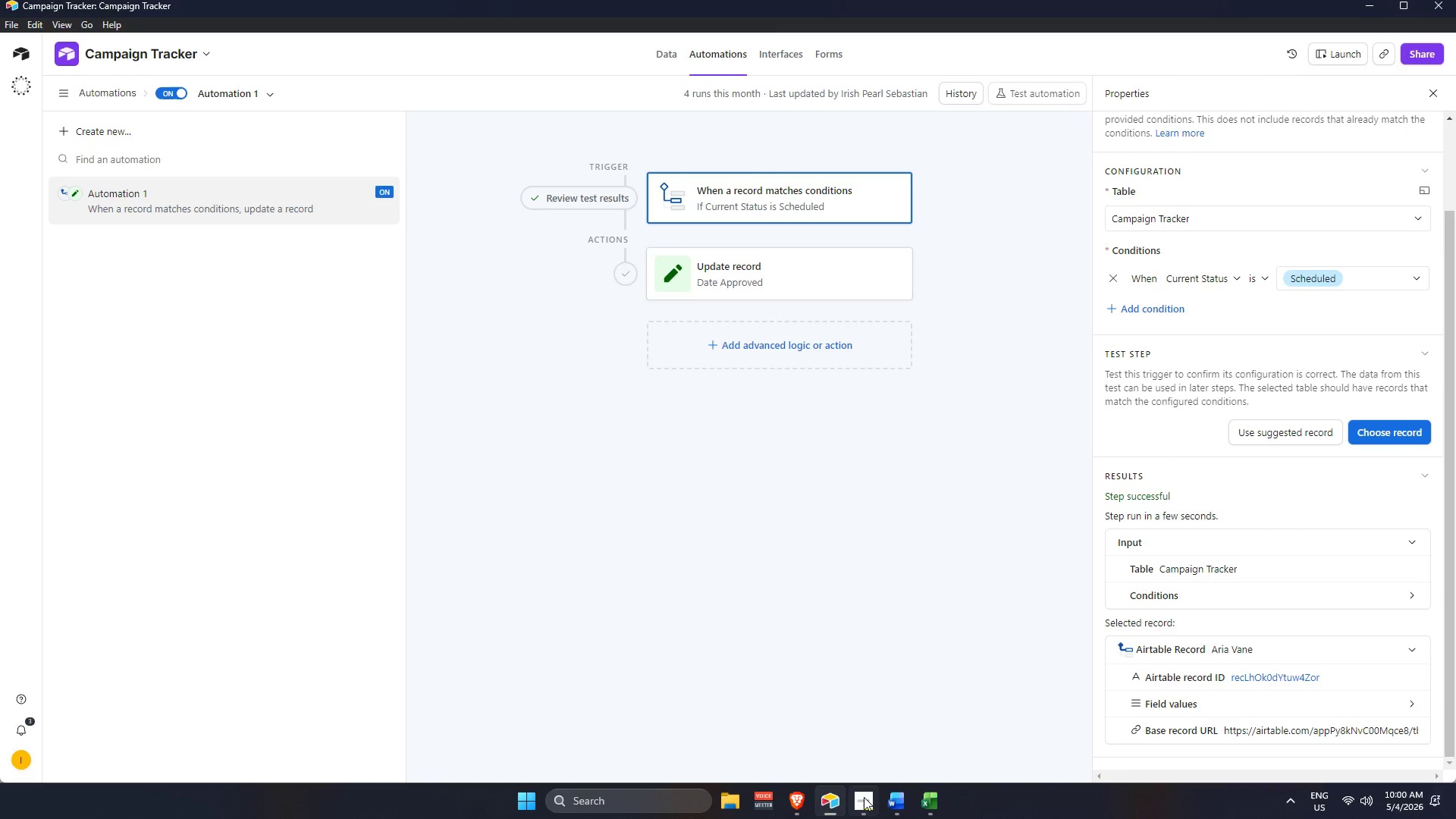 
left_click([865, 808])